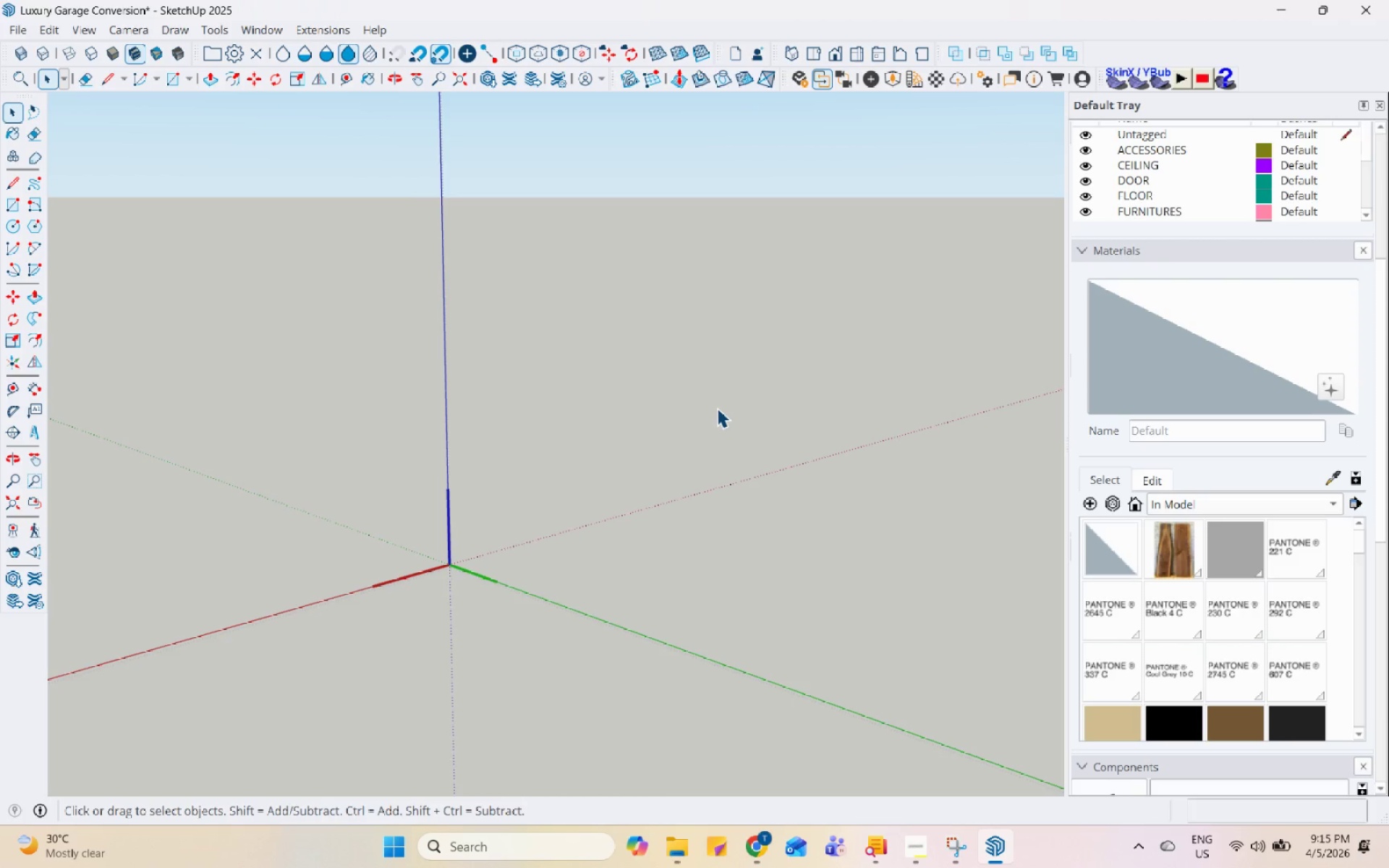 
key(Escape)
 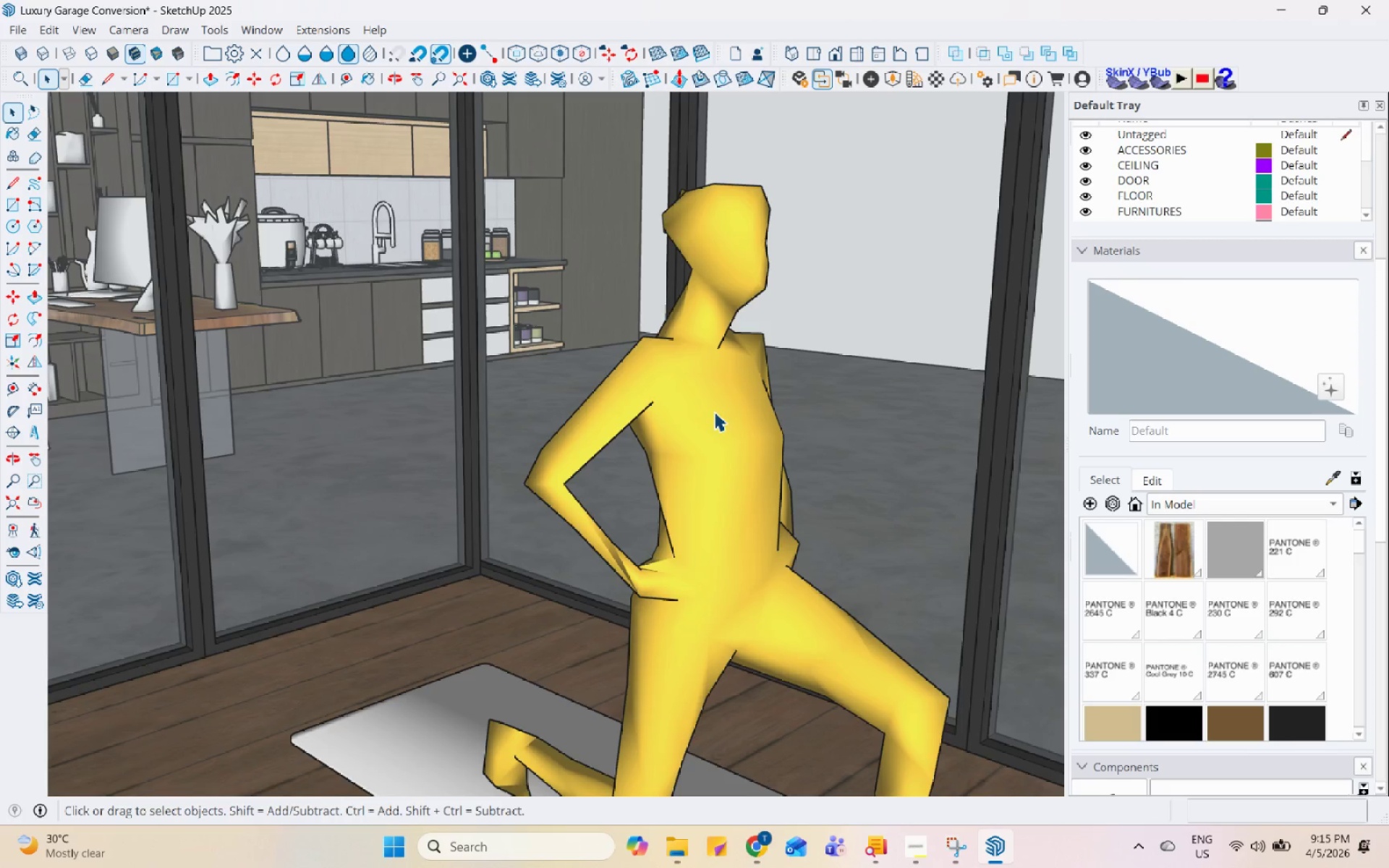 
double_click([696, 421])
 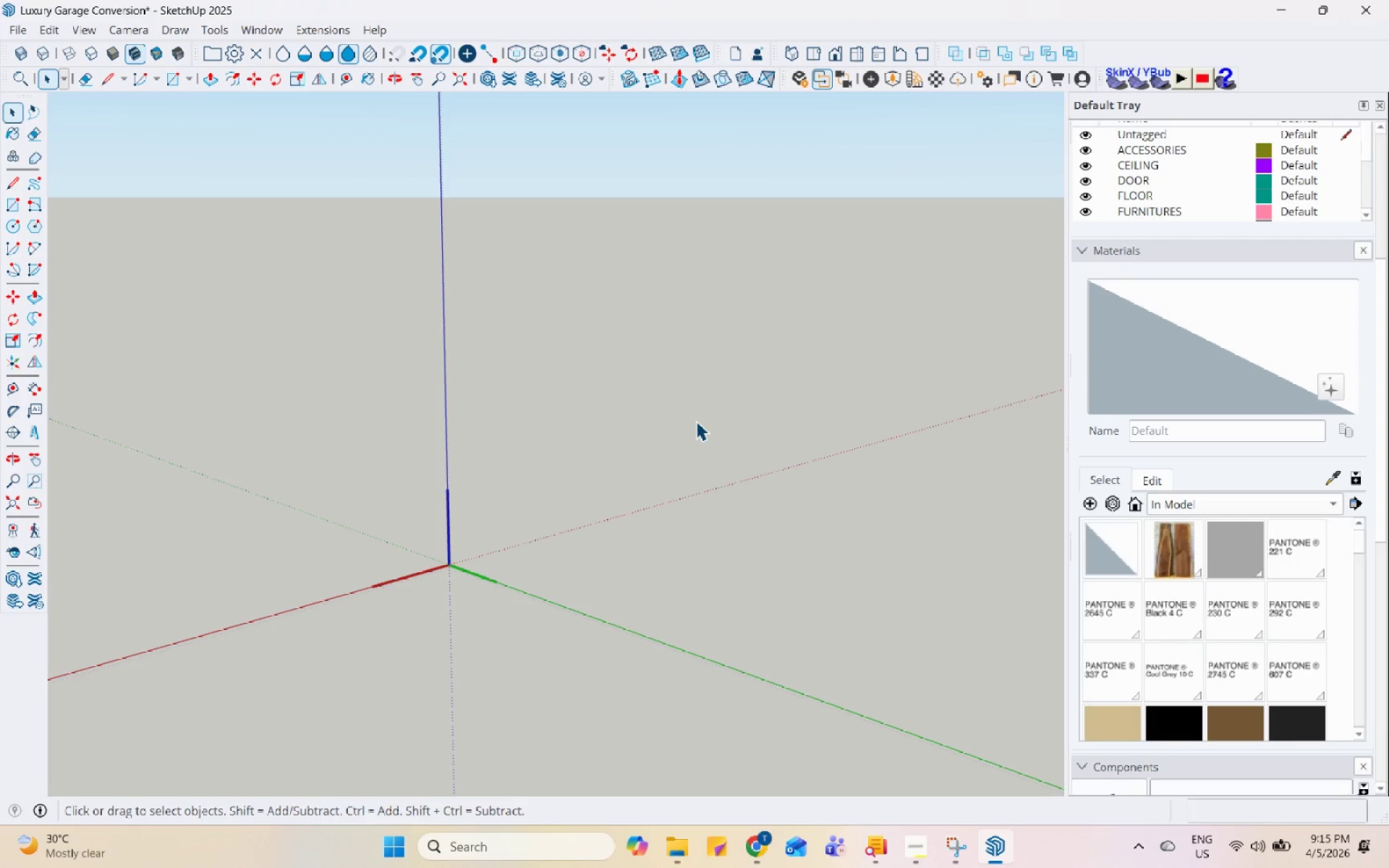 
scroll: coordinate [709, 419], scroll_direction: up, amount: 3.0
 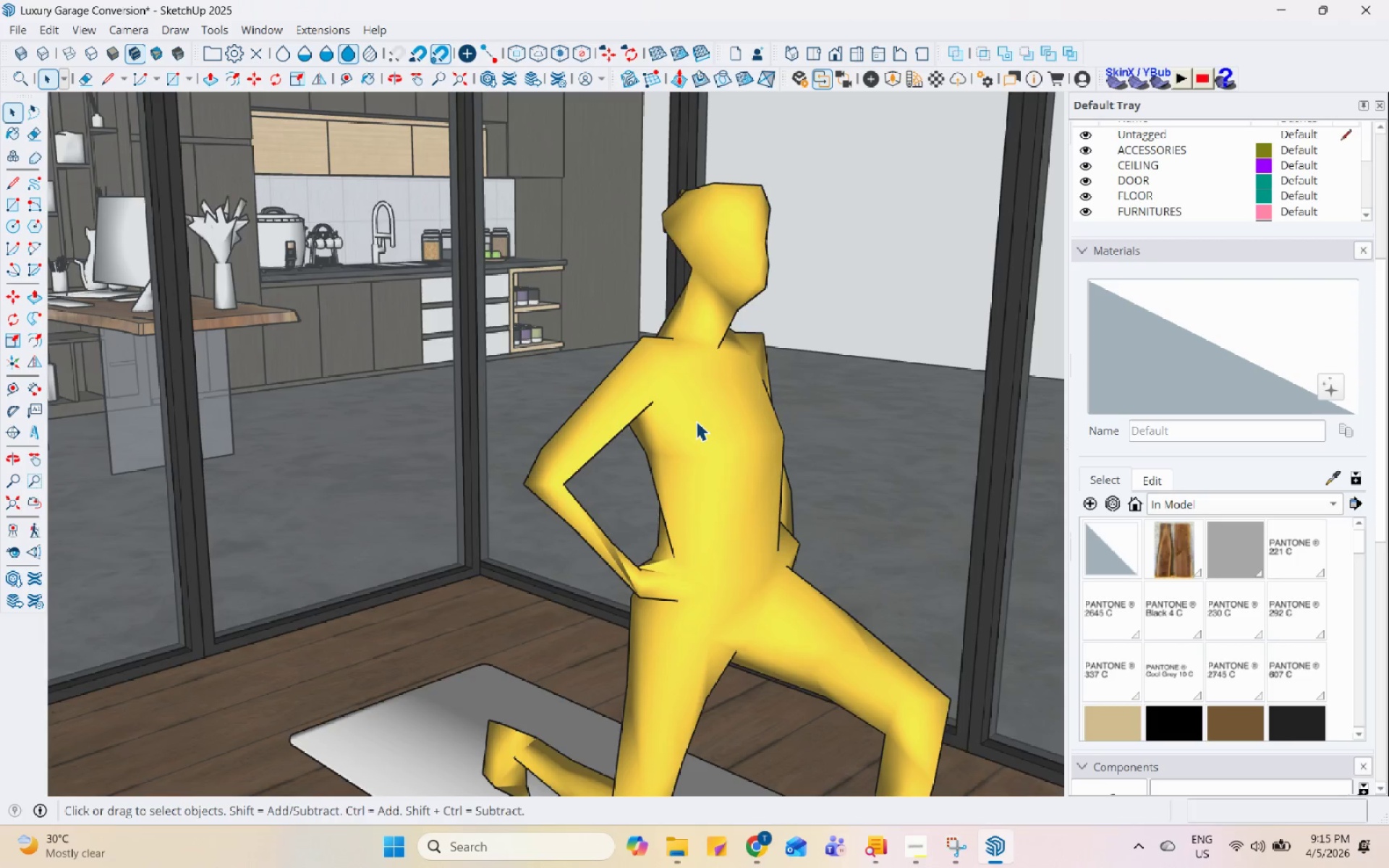 
key(Escape)
 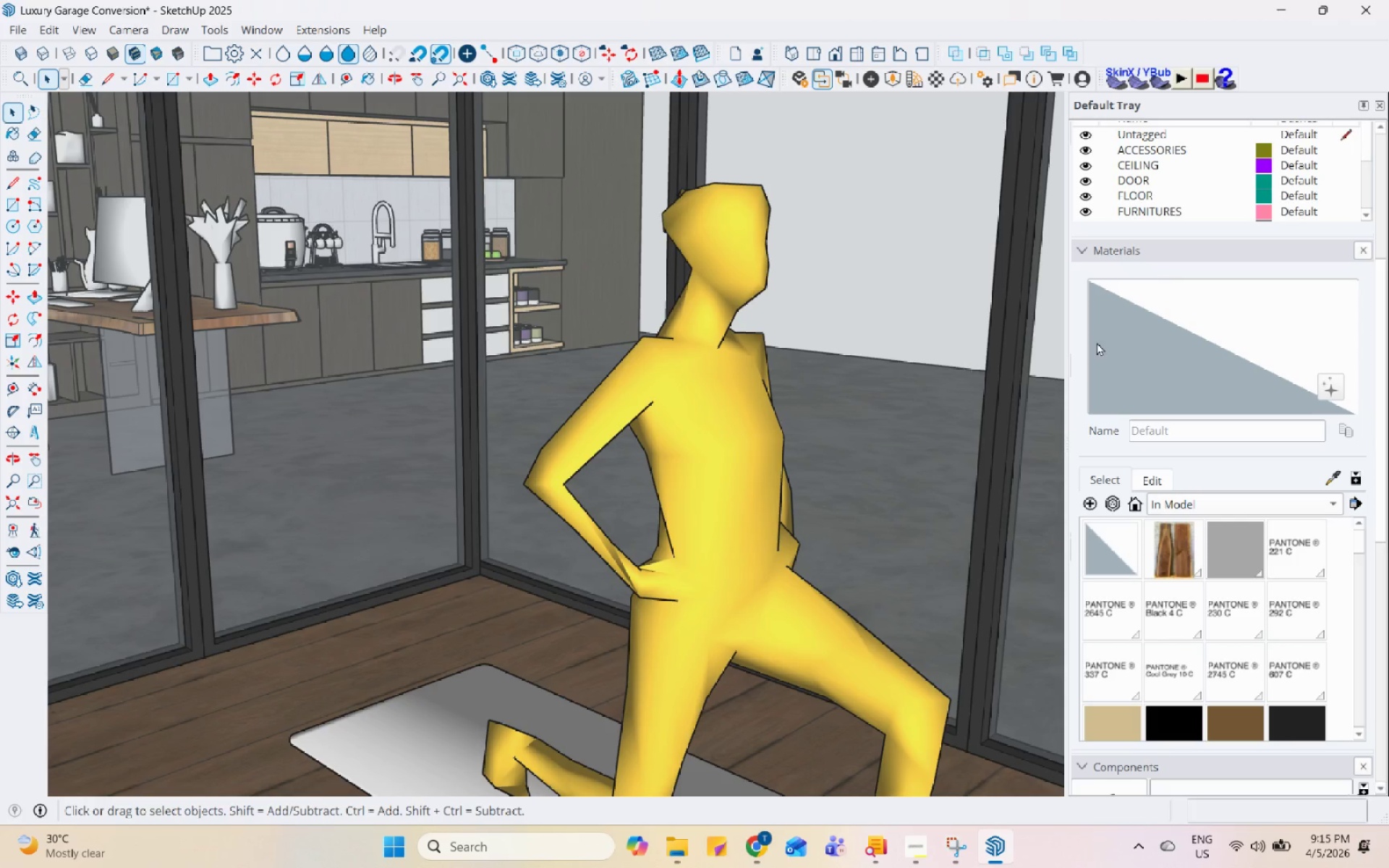 
left_click([1097, 343])
 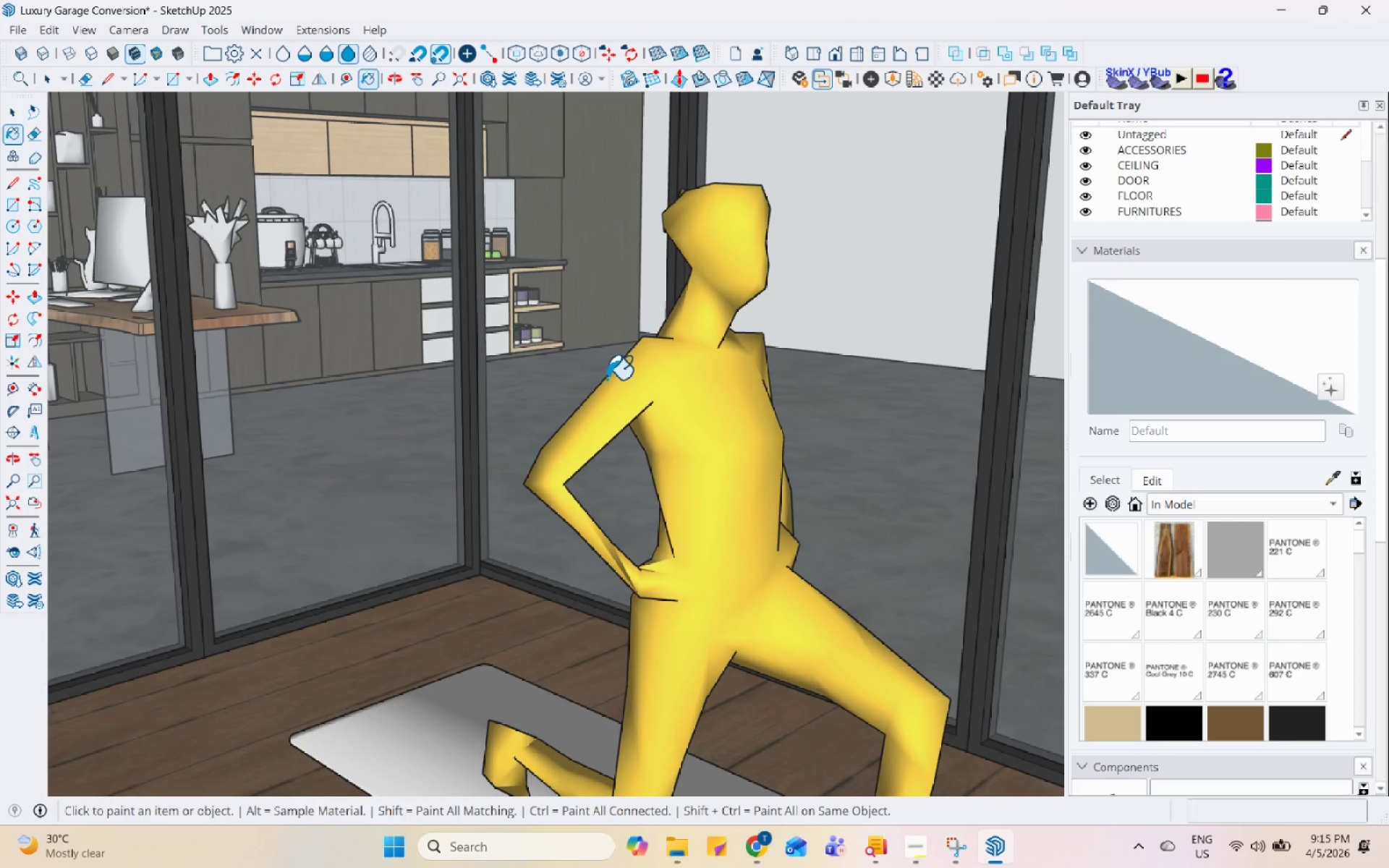 
left_click([695, 380])
 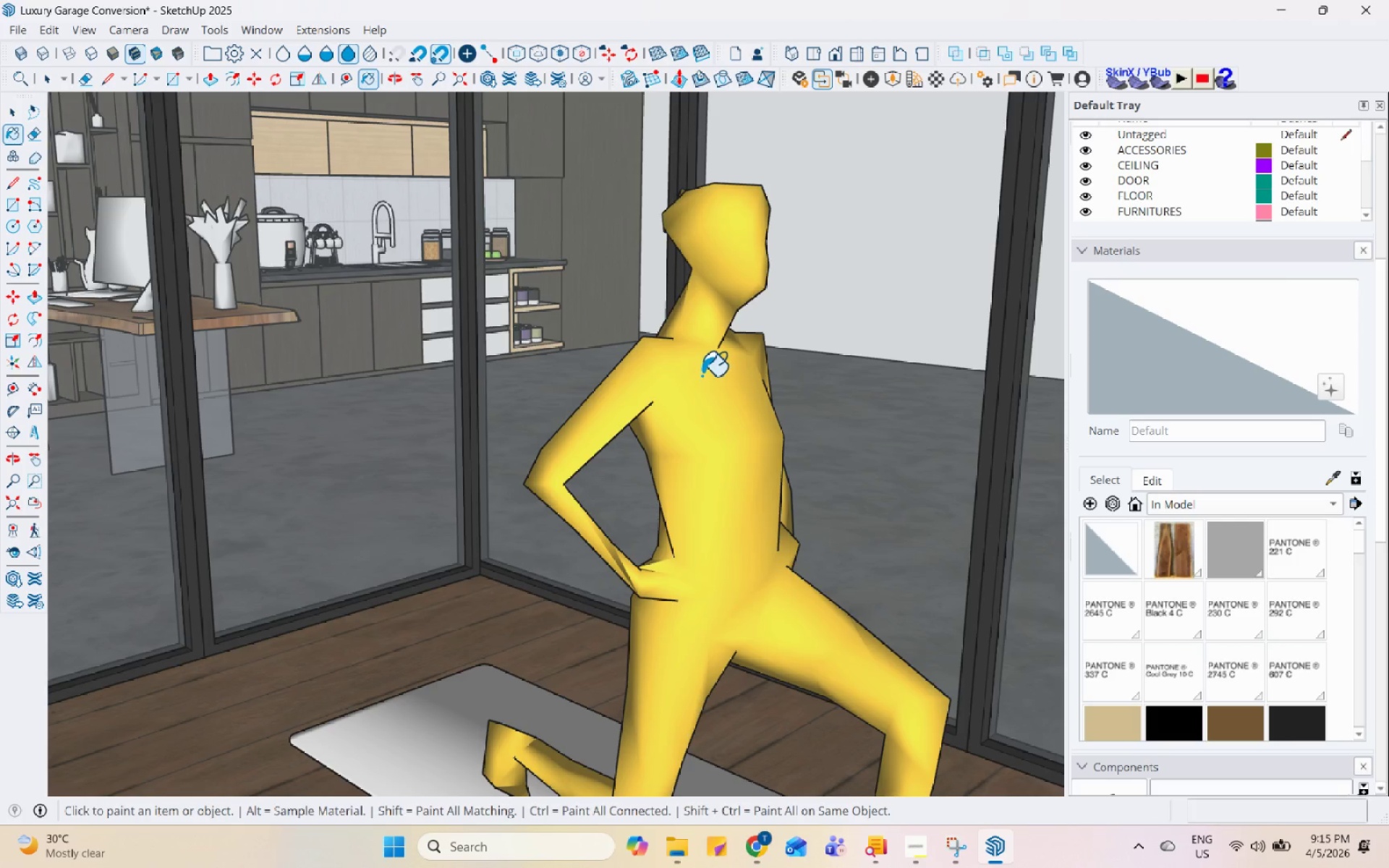 
key(Space)
 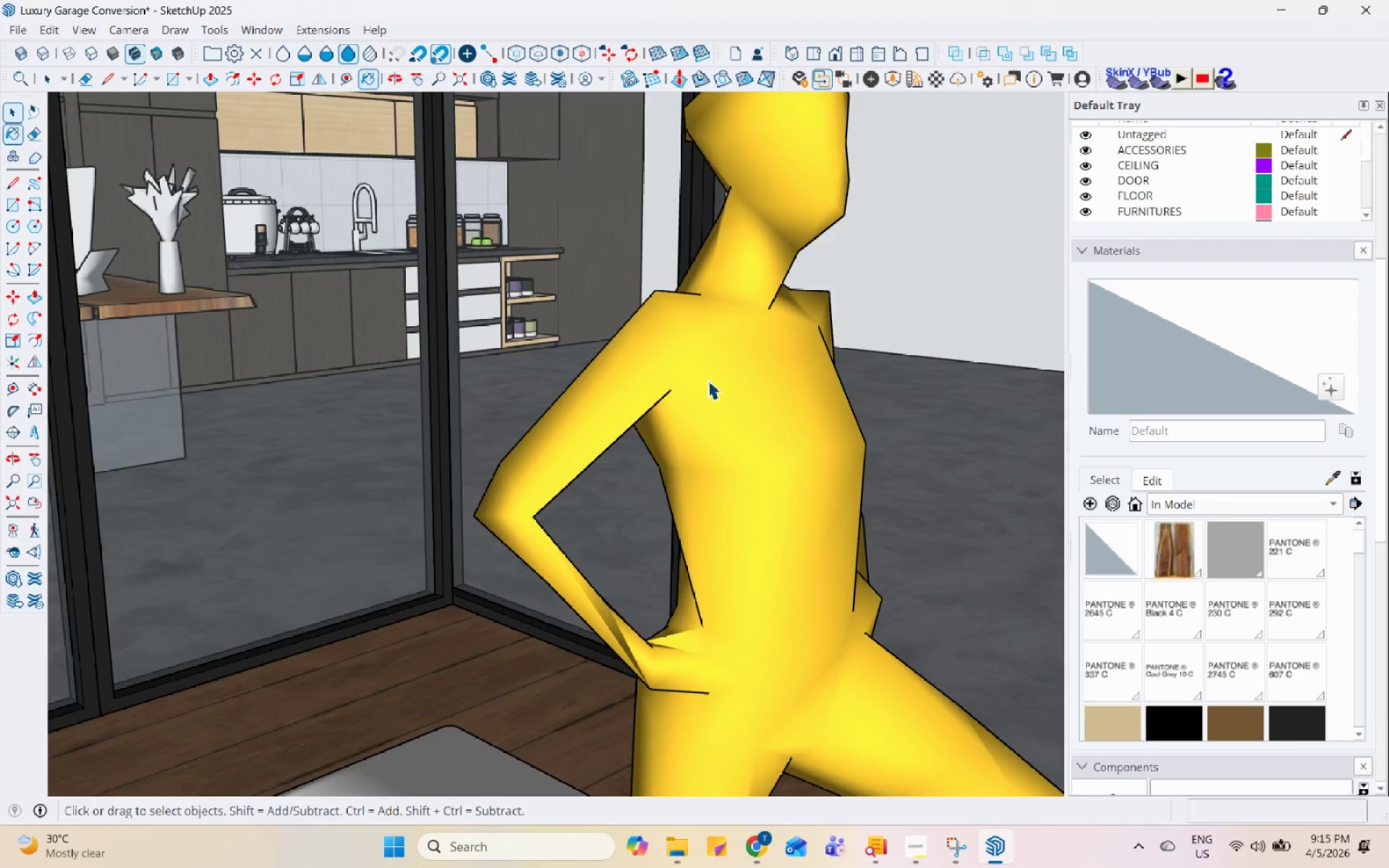 
left_click([708, 380])
 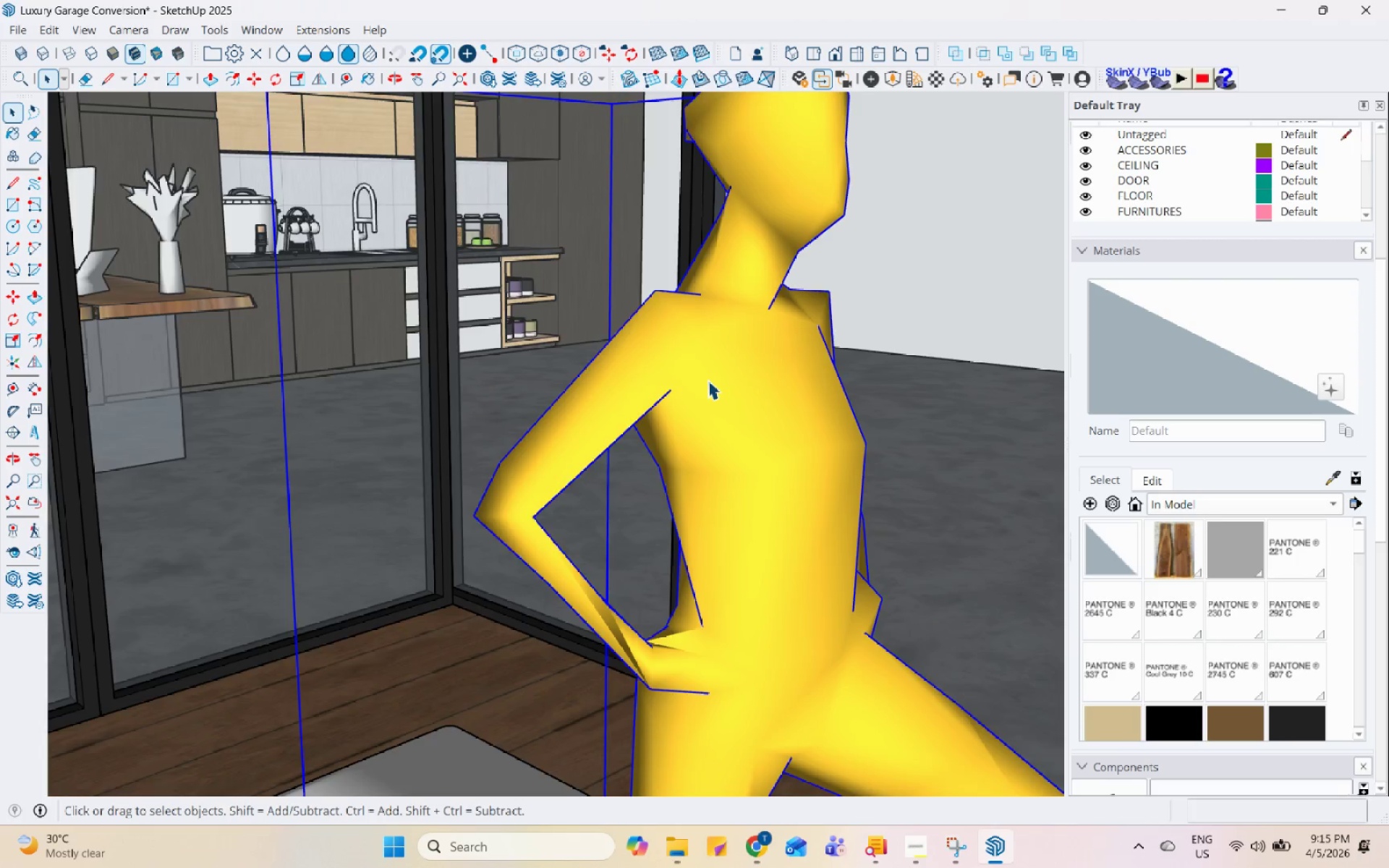 
scroll: coordinate [619, 424], scroll_direction: up, amount: 18.0
 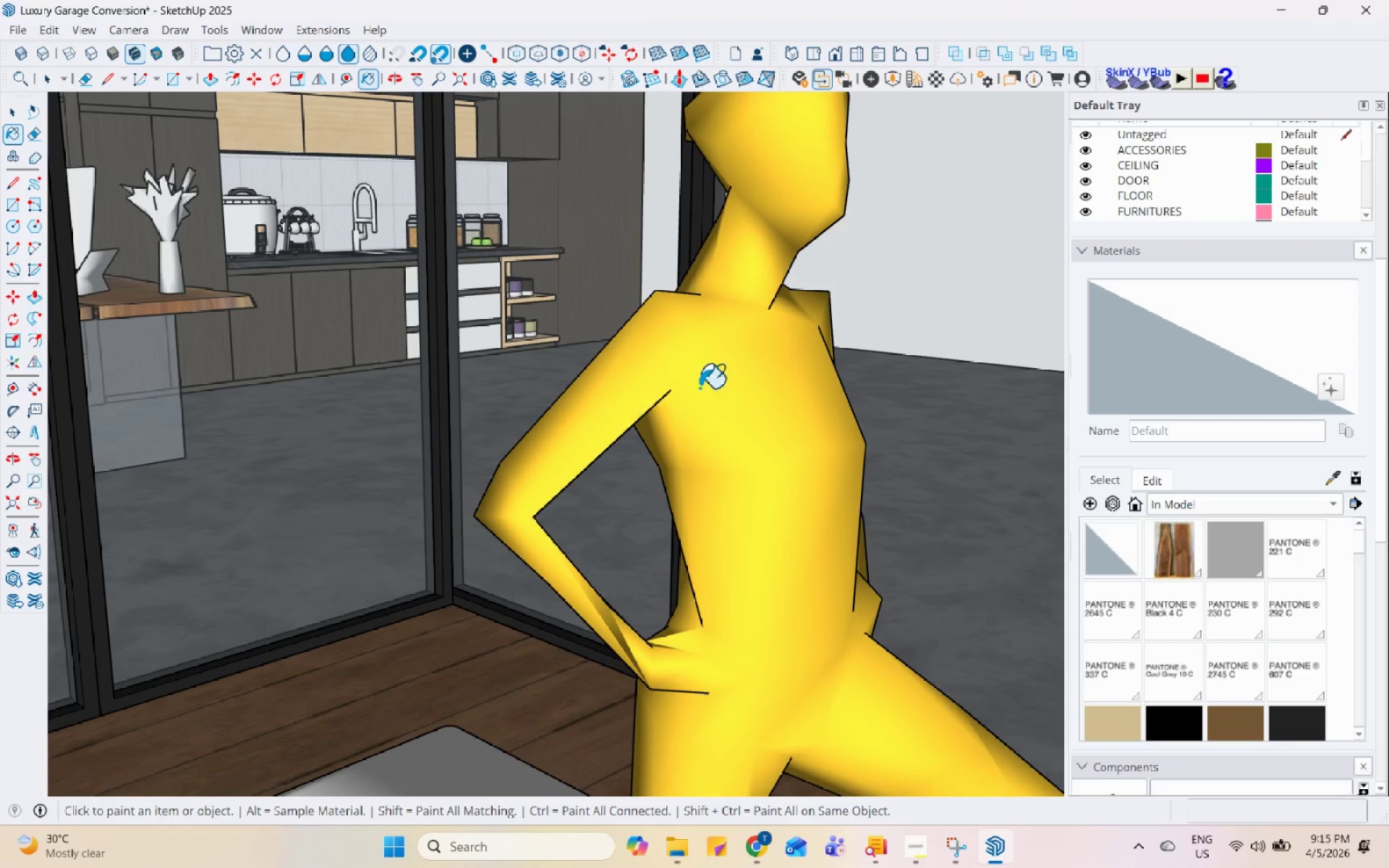 
double_click([708, 380])
 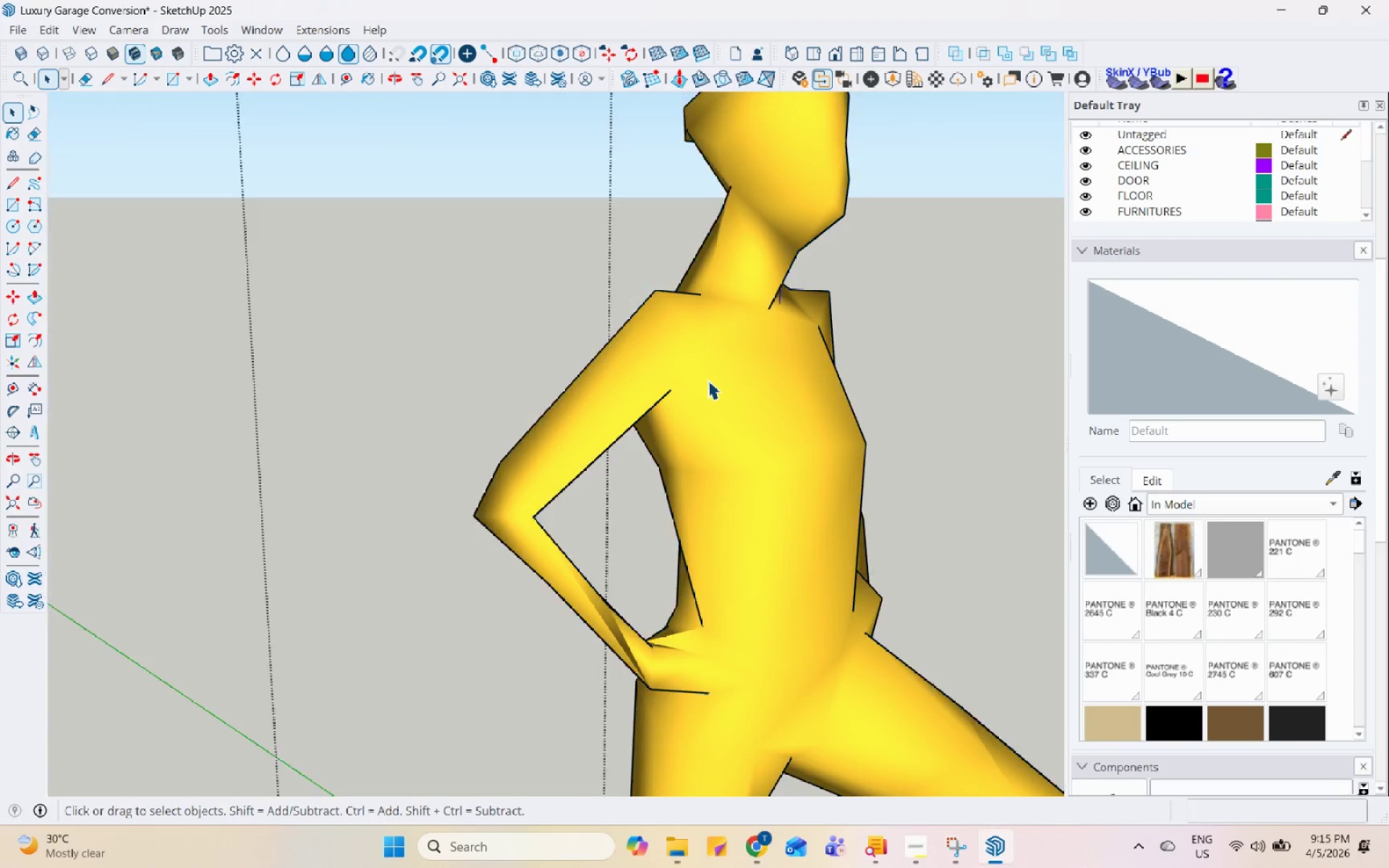 
triple_click([708, 380])
 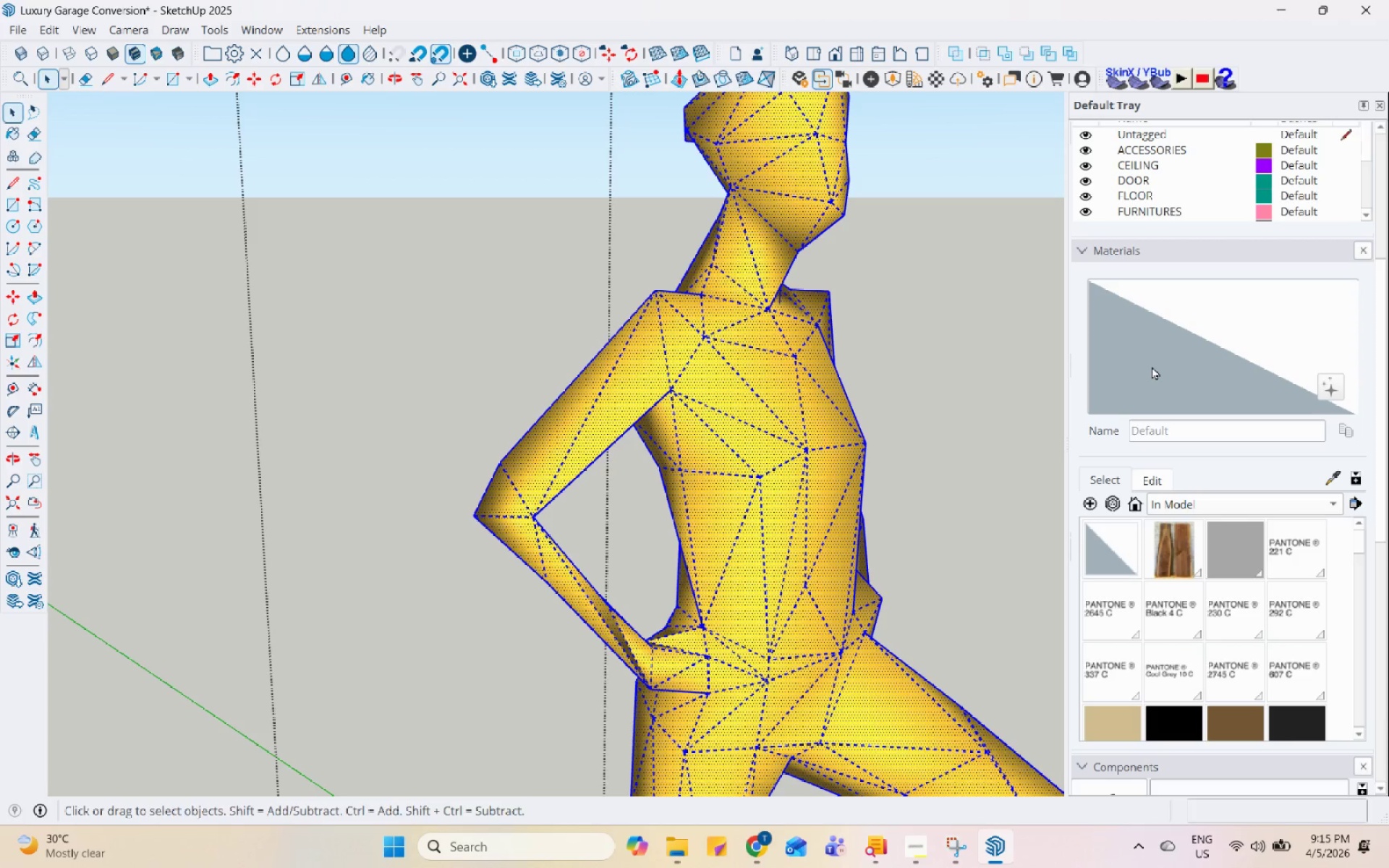 
double_click([754, 370])
 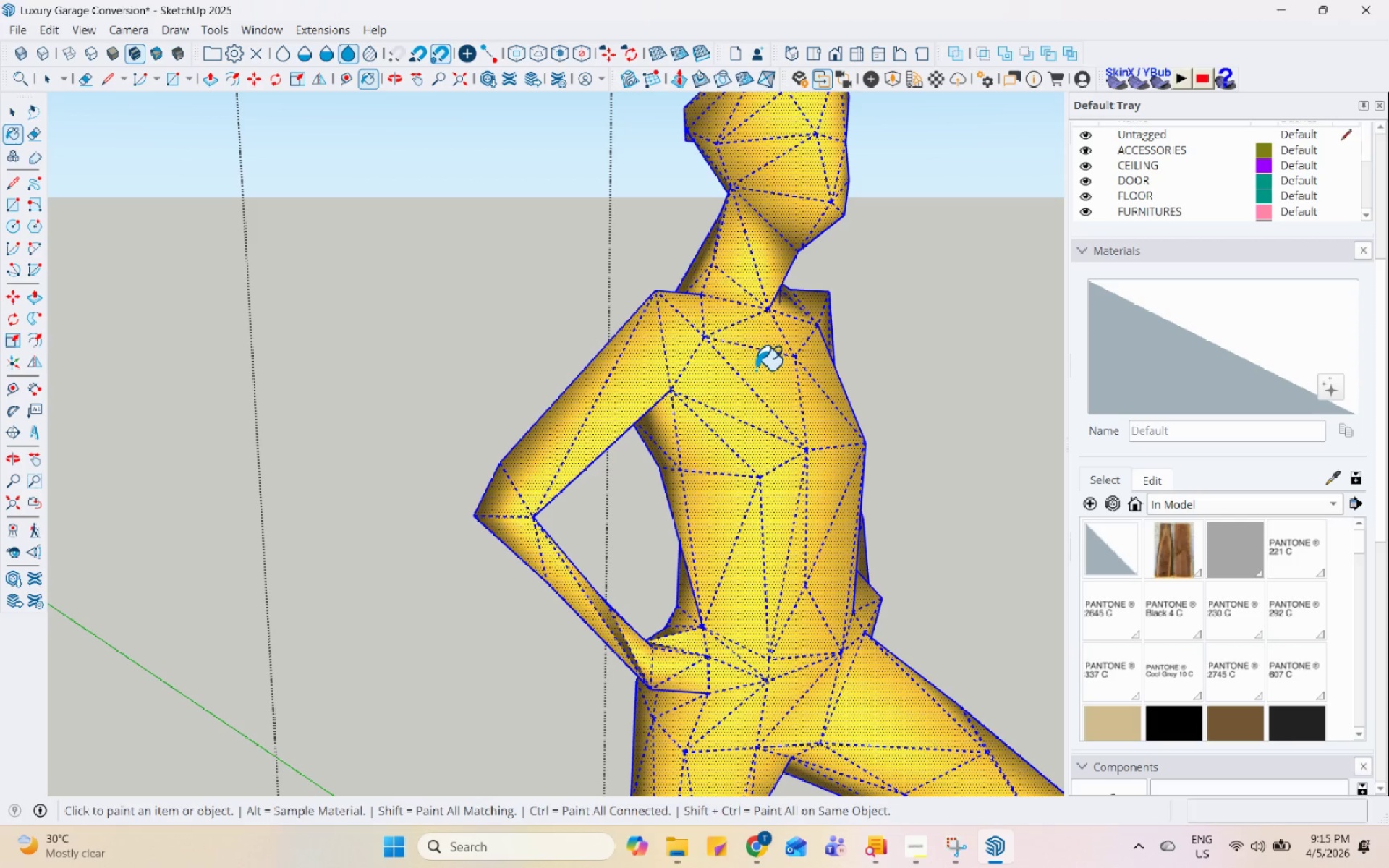 
key(Space)
 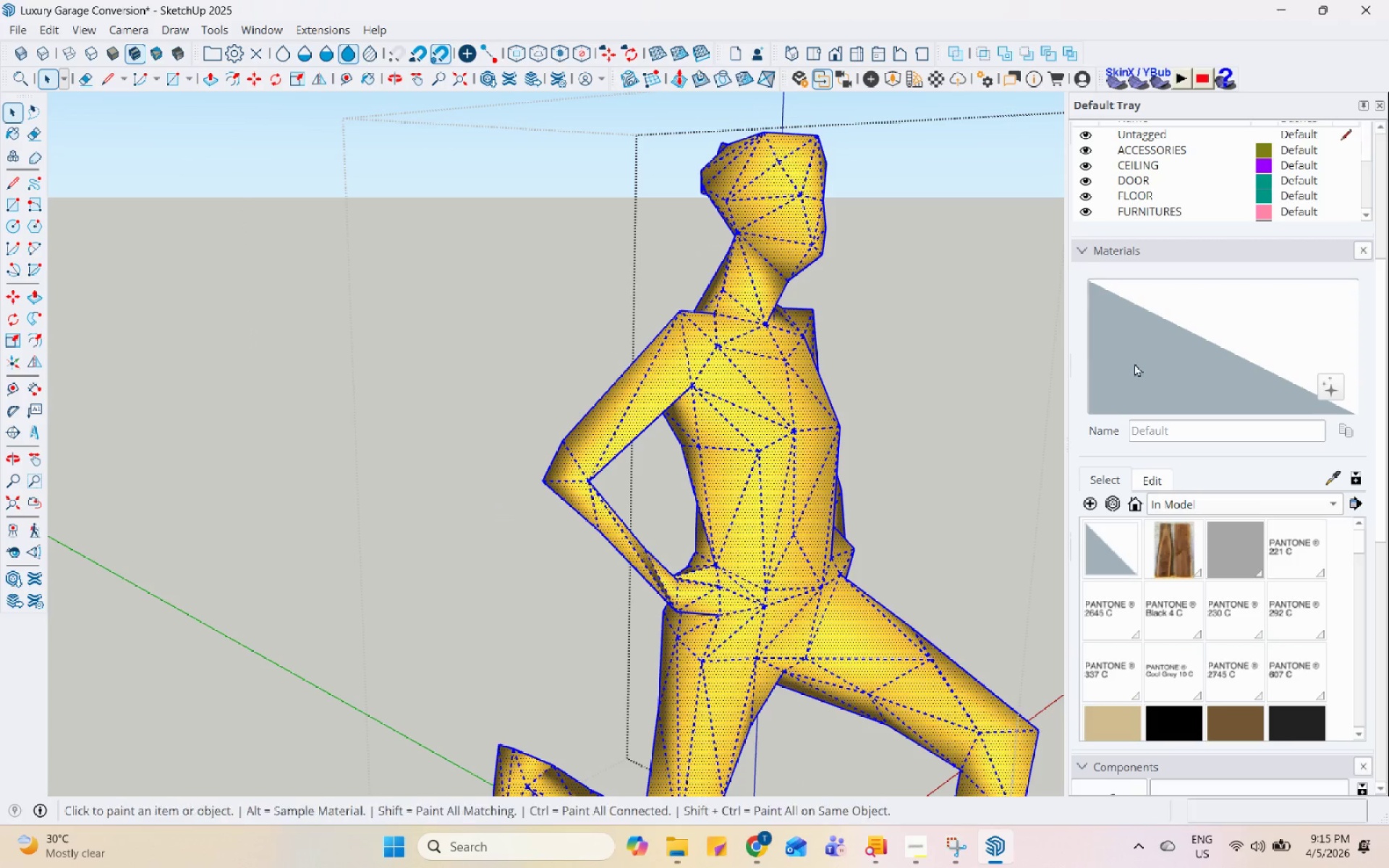 
scroll: coordinate [756, 373], scroll_direction: down, amount: 3.0
 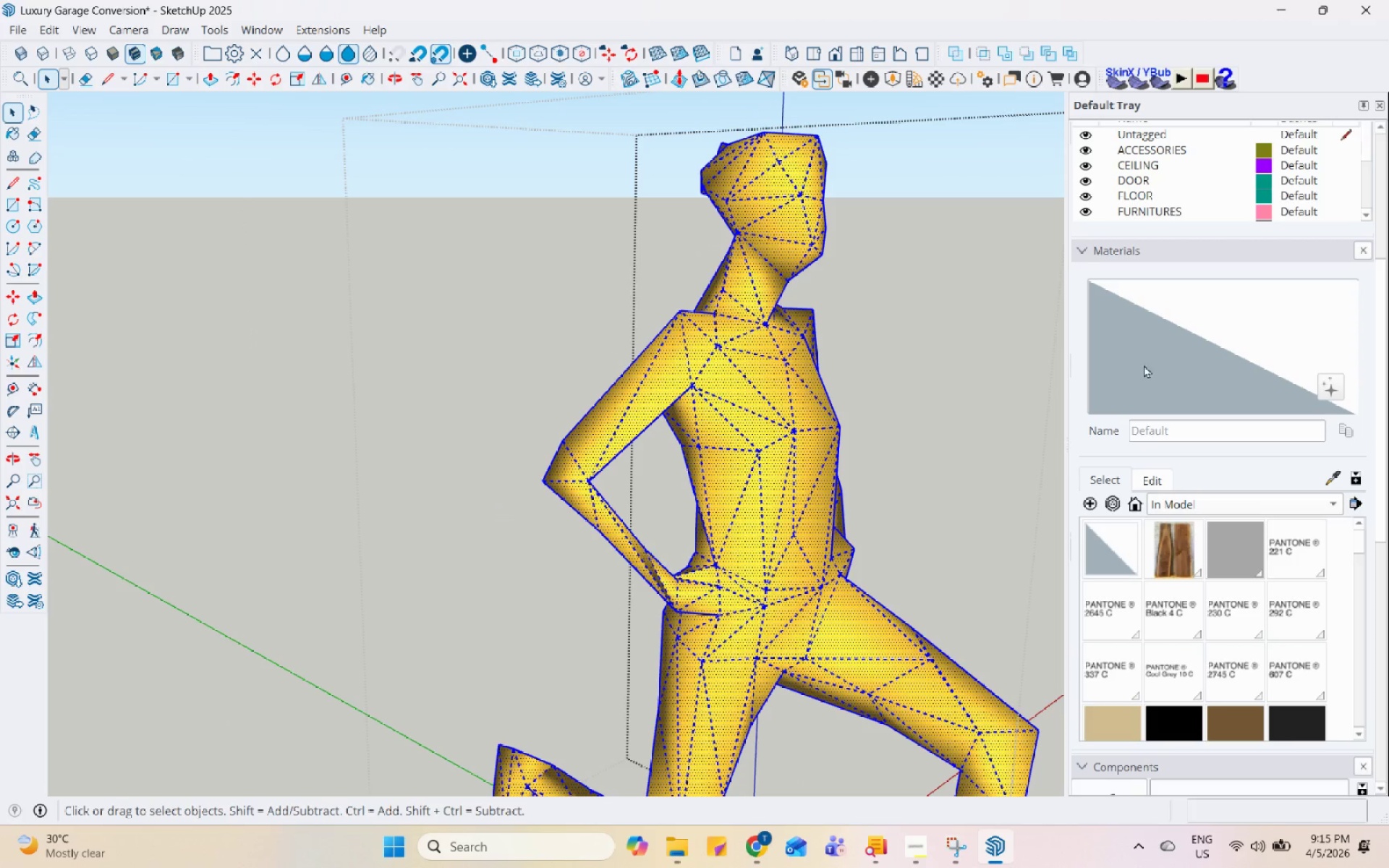 
double_click([1199, 337])
 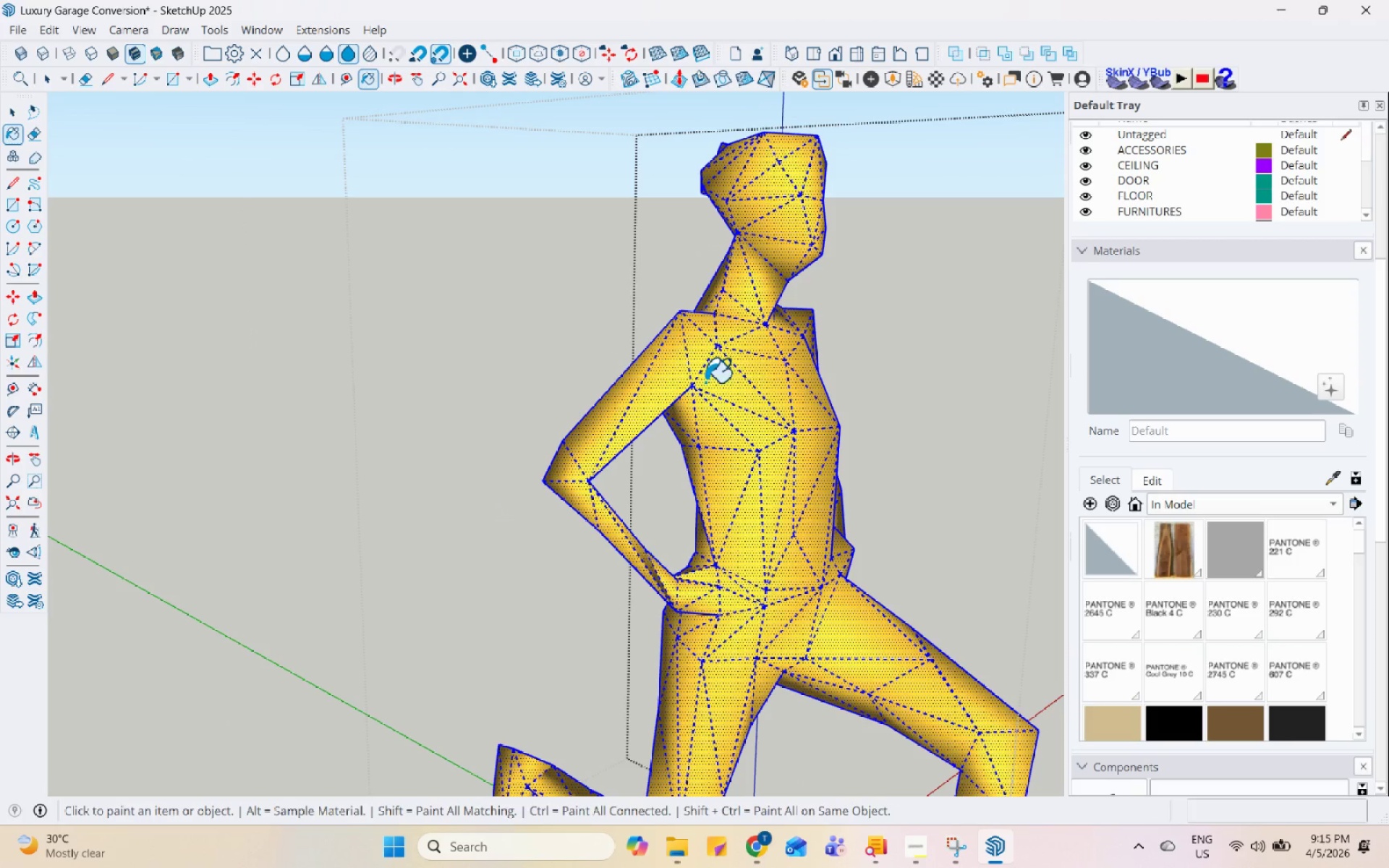 
key(Space)
 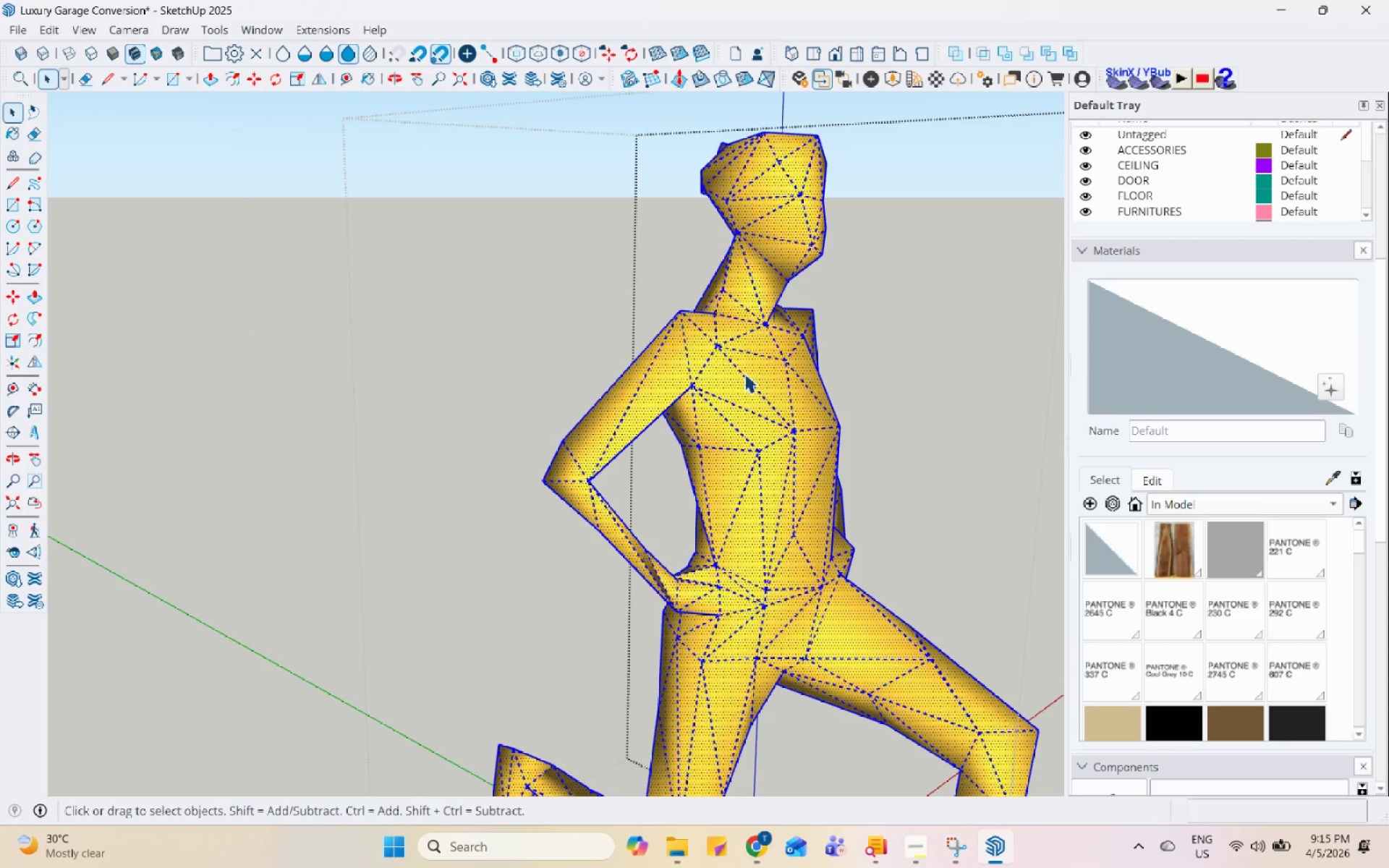 
double_click([744, 373])
 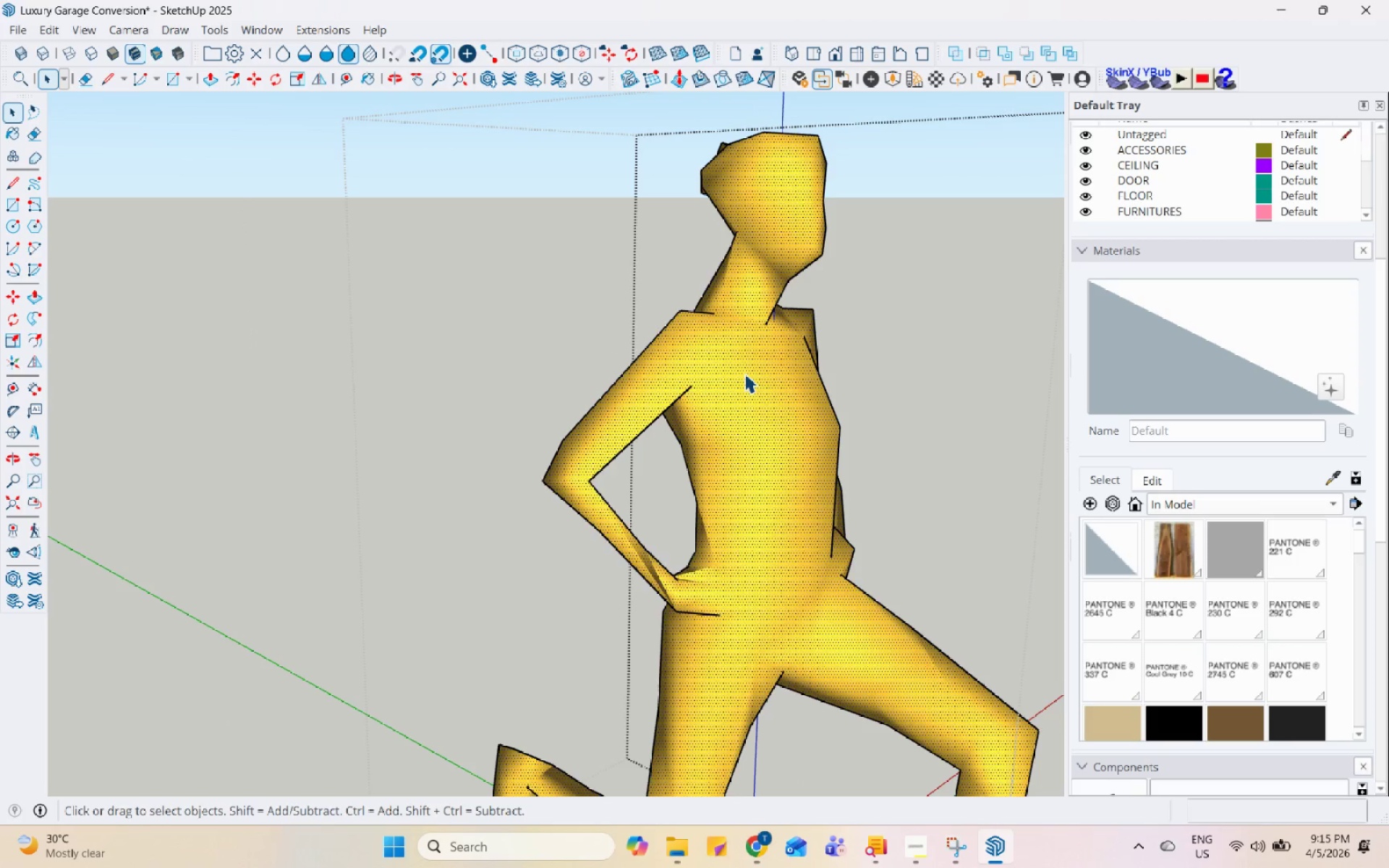 
triple_click([744, 373])
 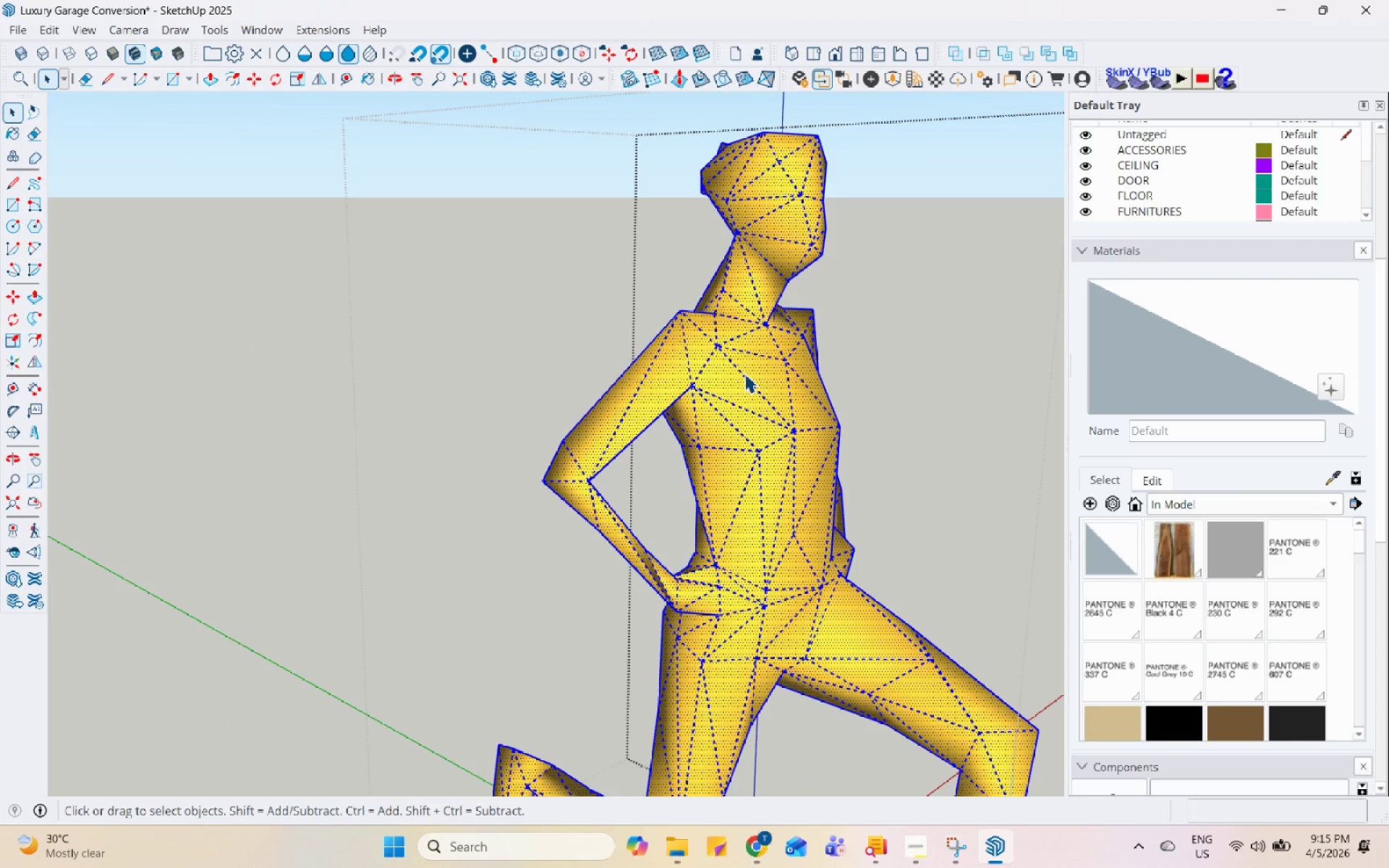 
triple_click([744, 373])
 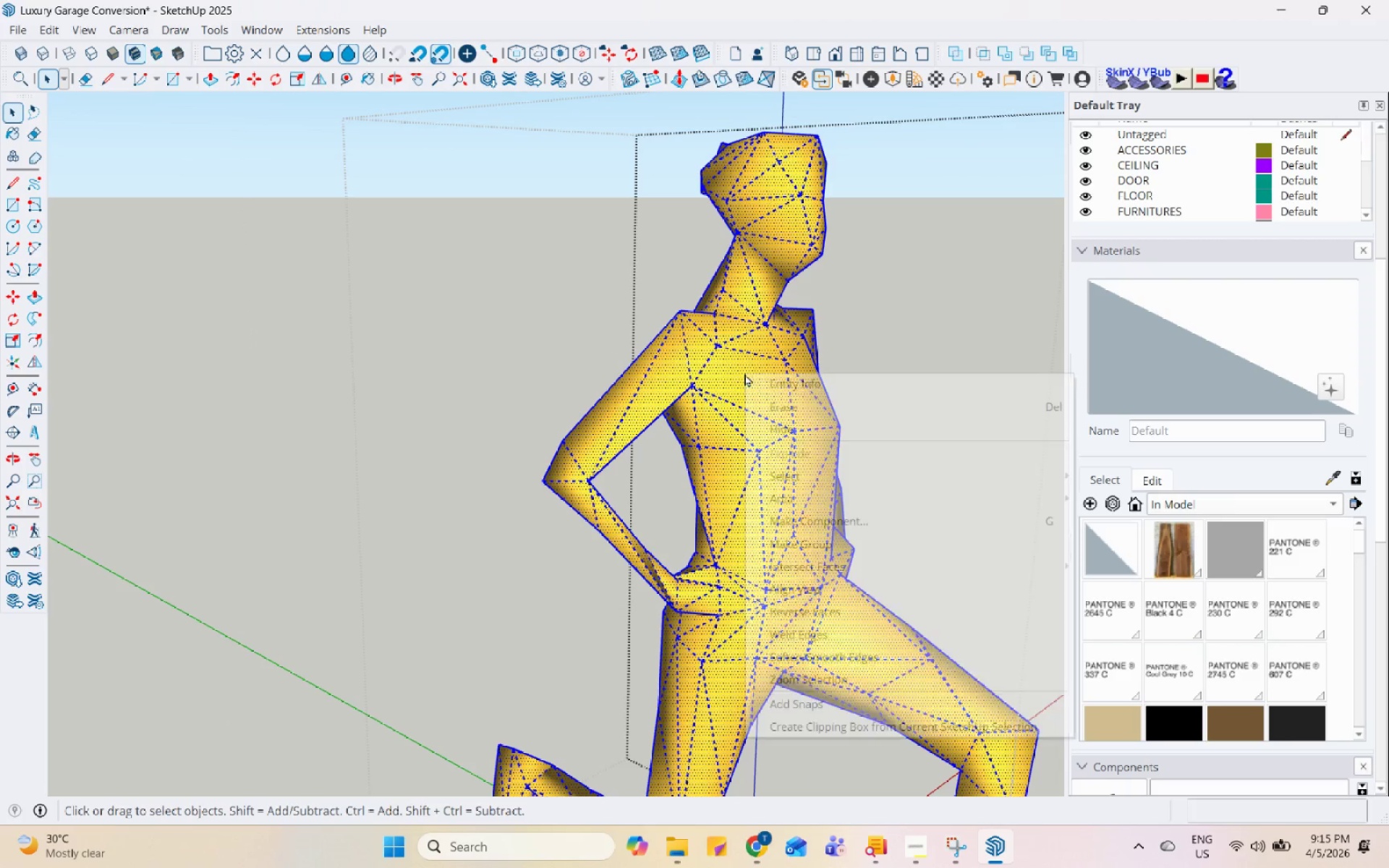 
right_click([744, 373])
 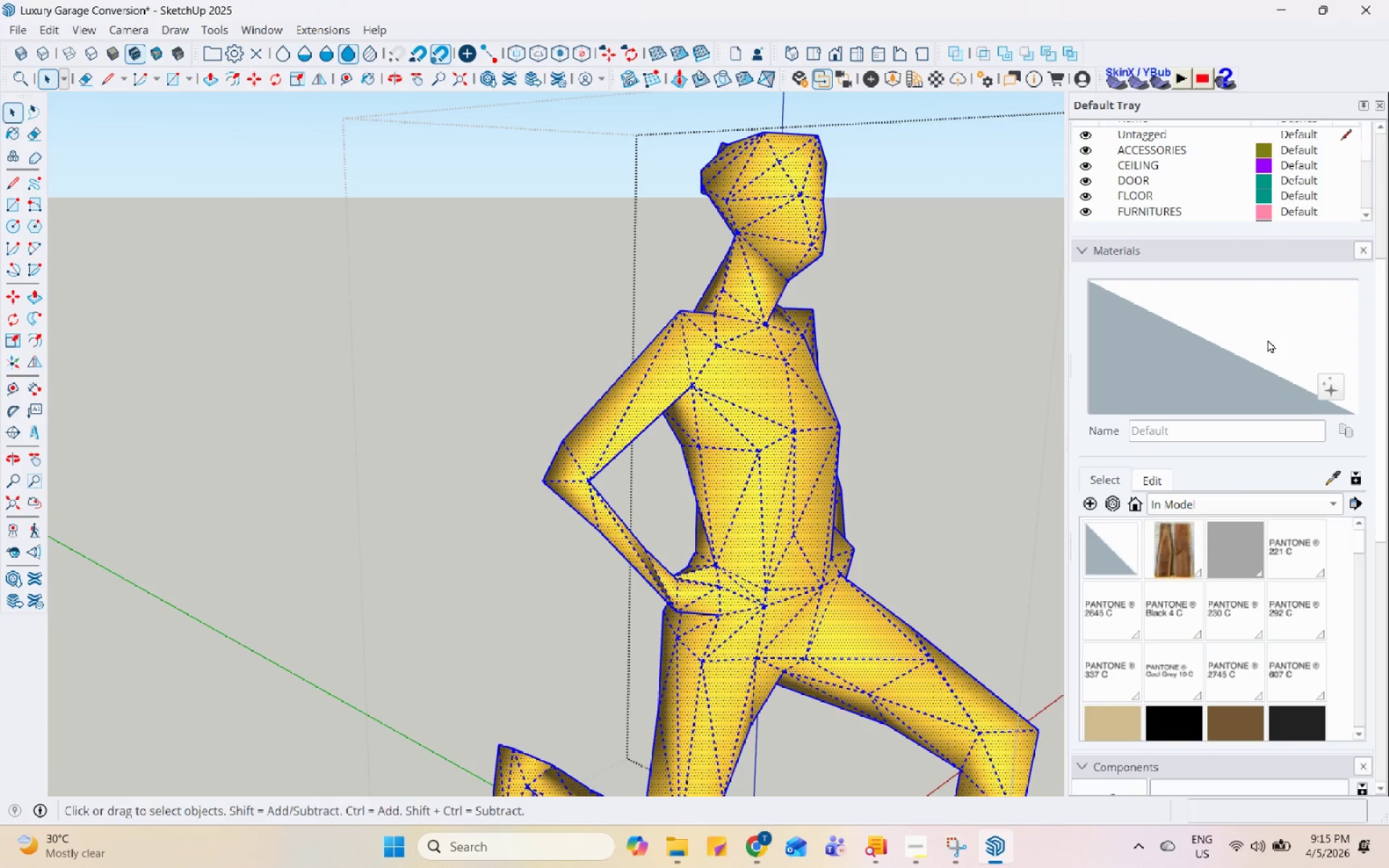 
double_click([747, 435])
 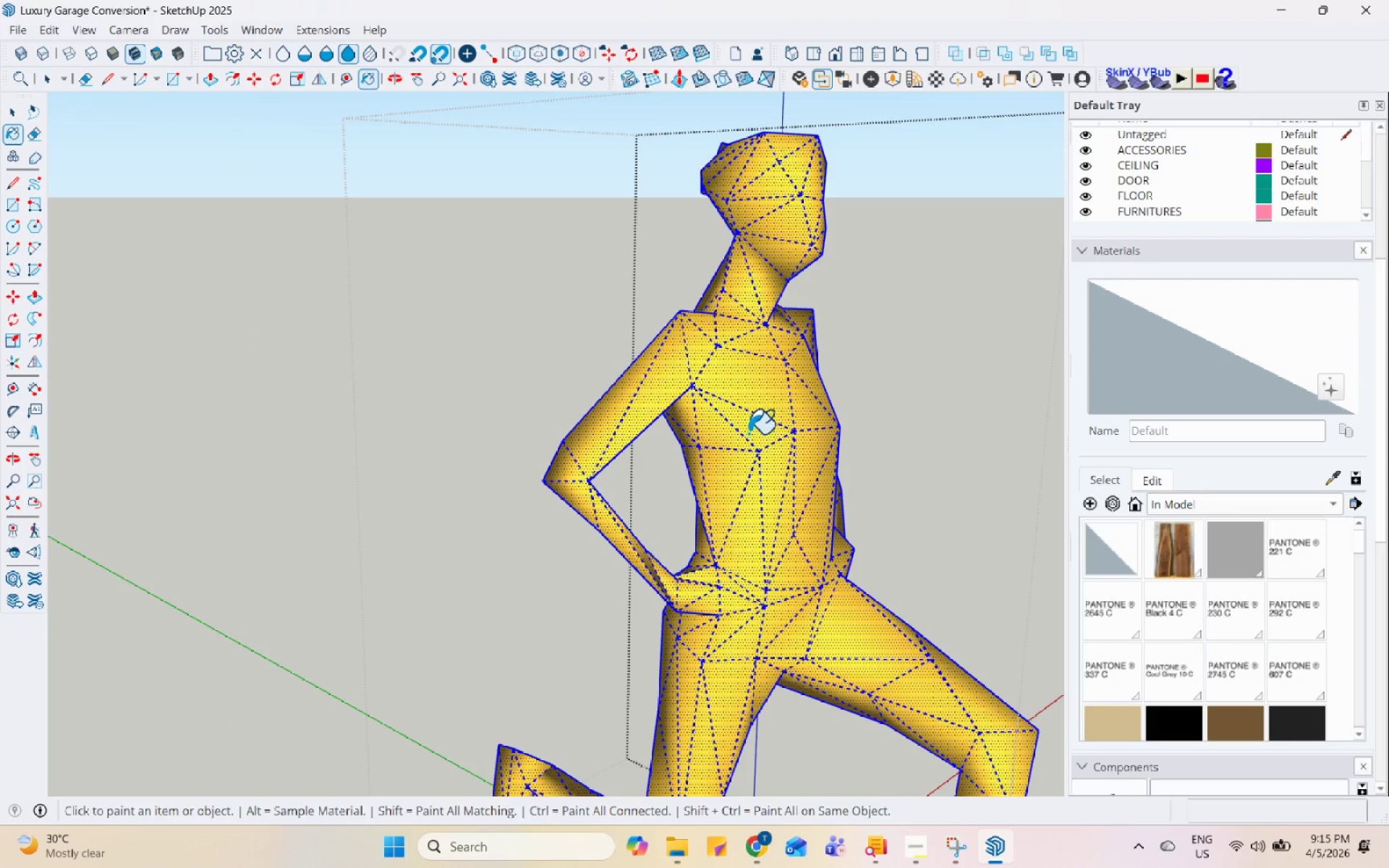 
key(Space)
 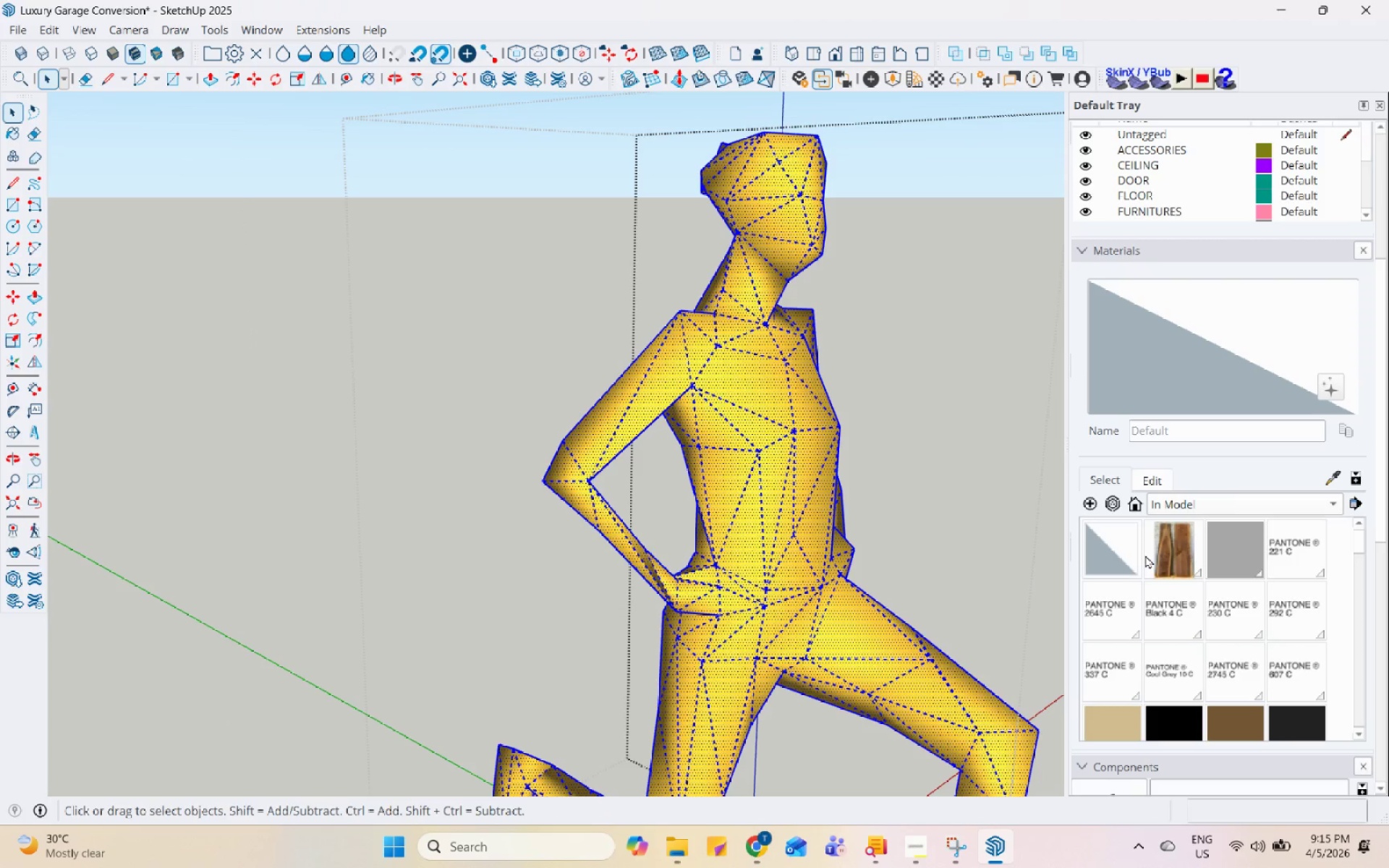 
left_click_drag(start_coordinate=[1114, 556], to_coordinate=[1108, 555])
 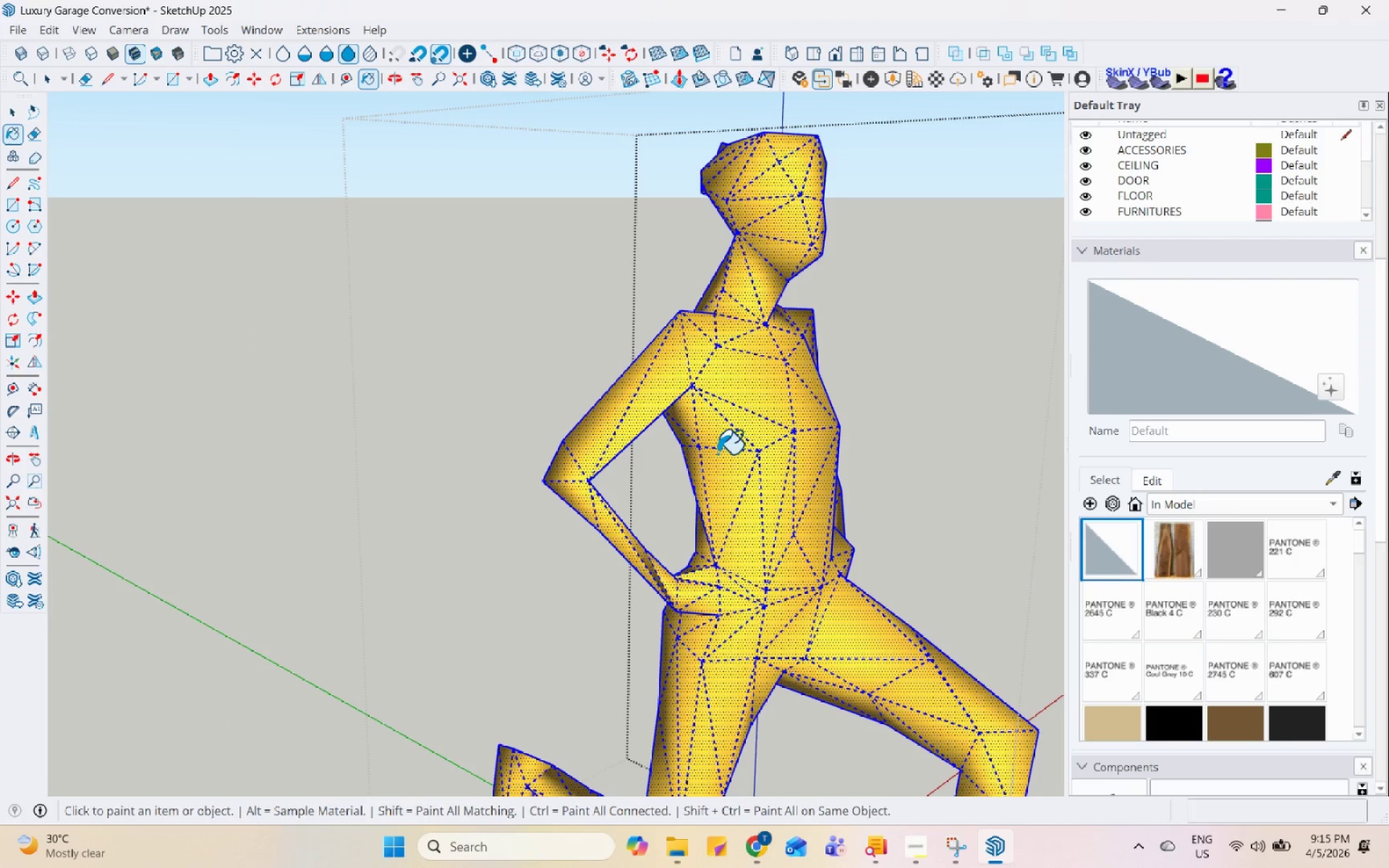 
double_click([712, 450])
 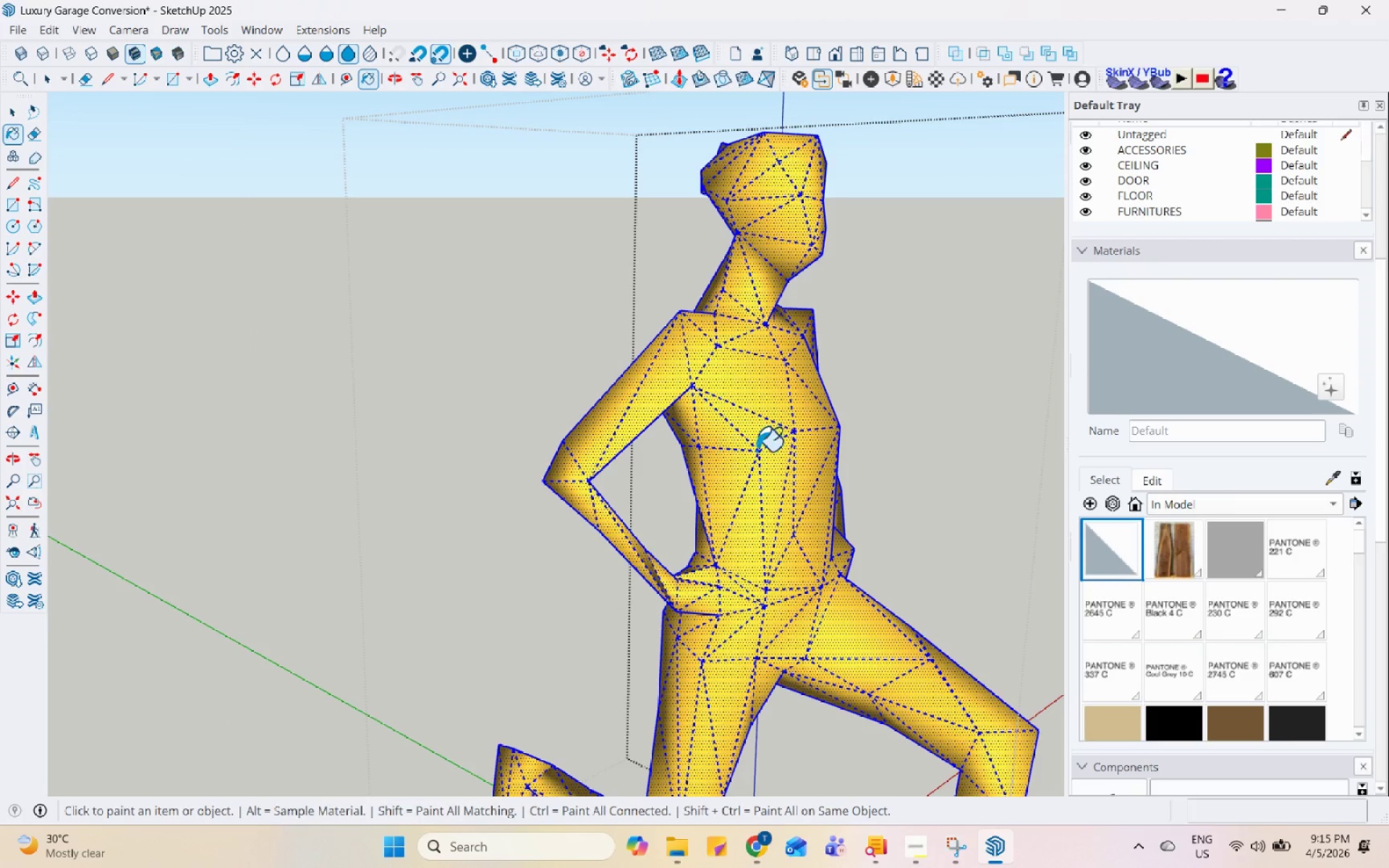 
triple_click([771, 444])
 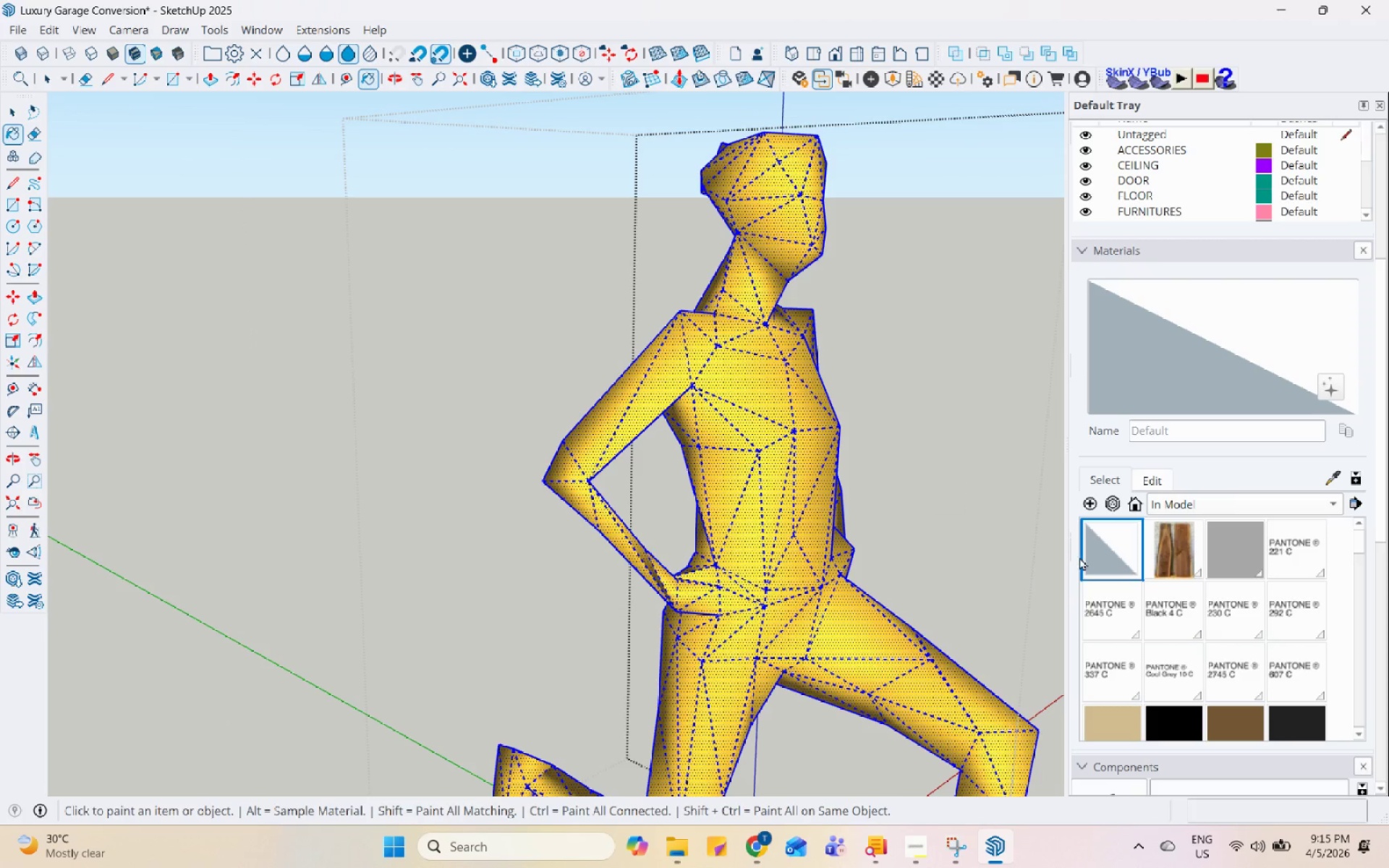 
scroll: coordinate [1114, 612], scroll_direction: down, amount: 3.0
 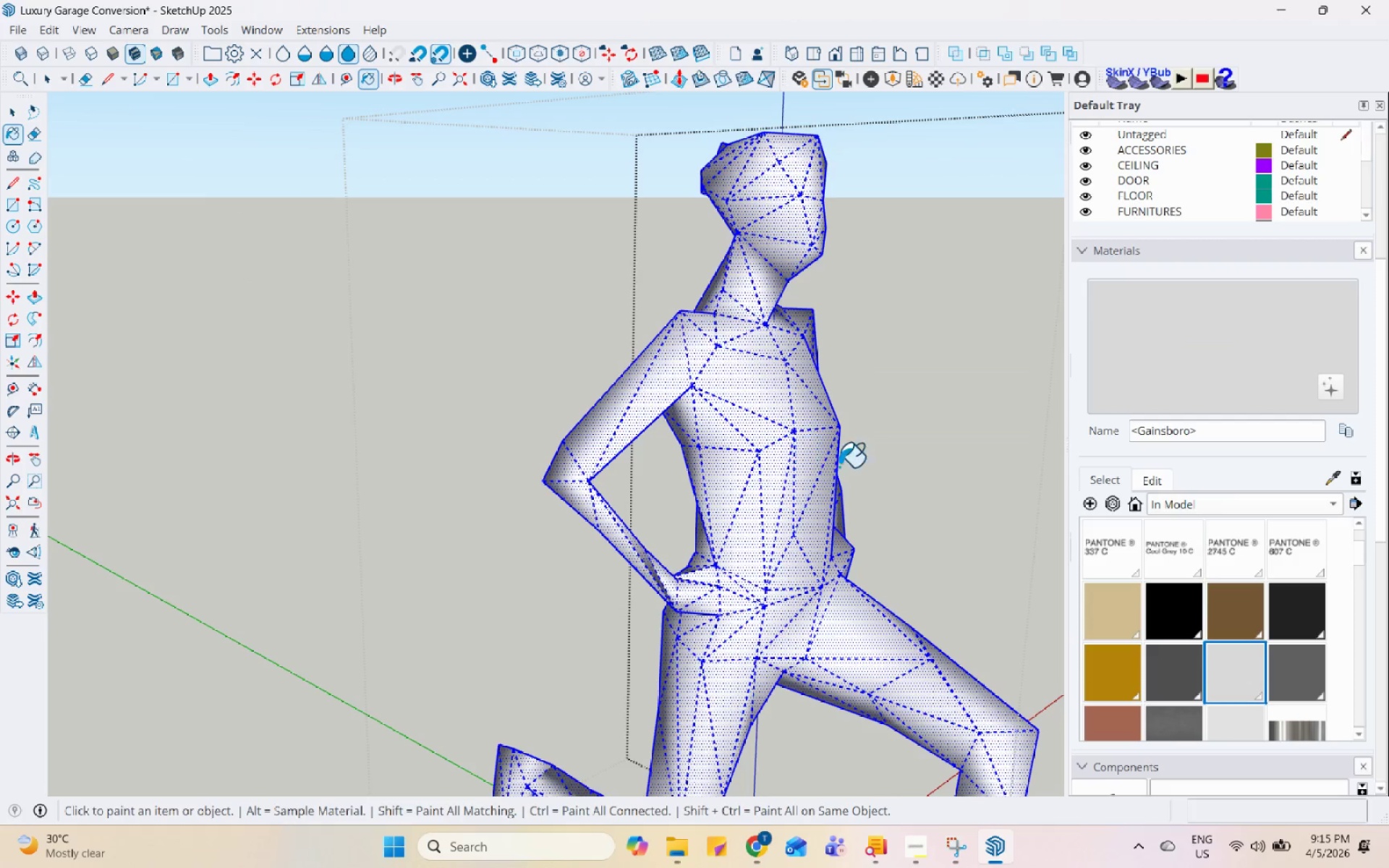 
key(Space)
 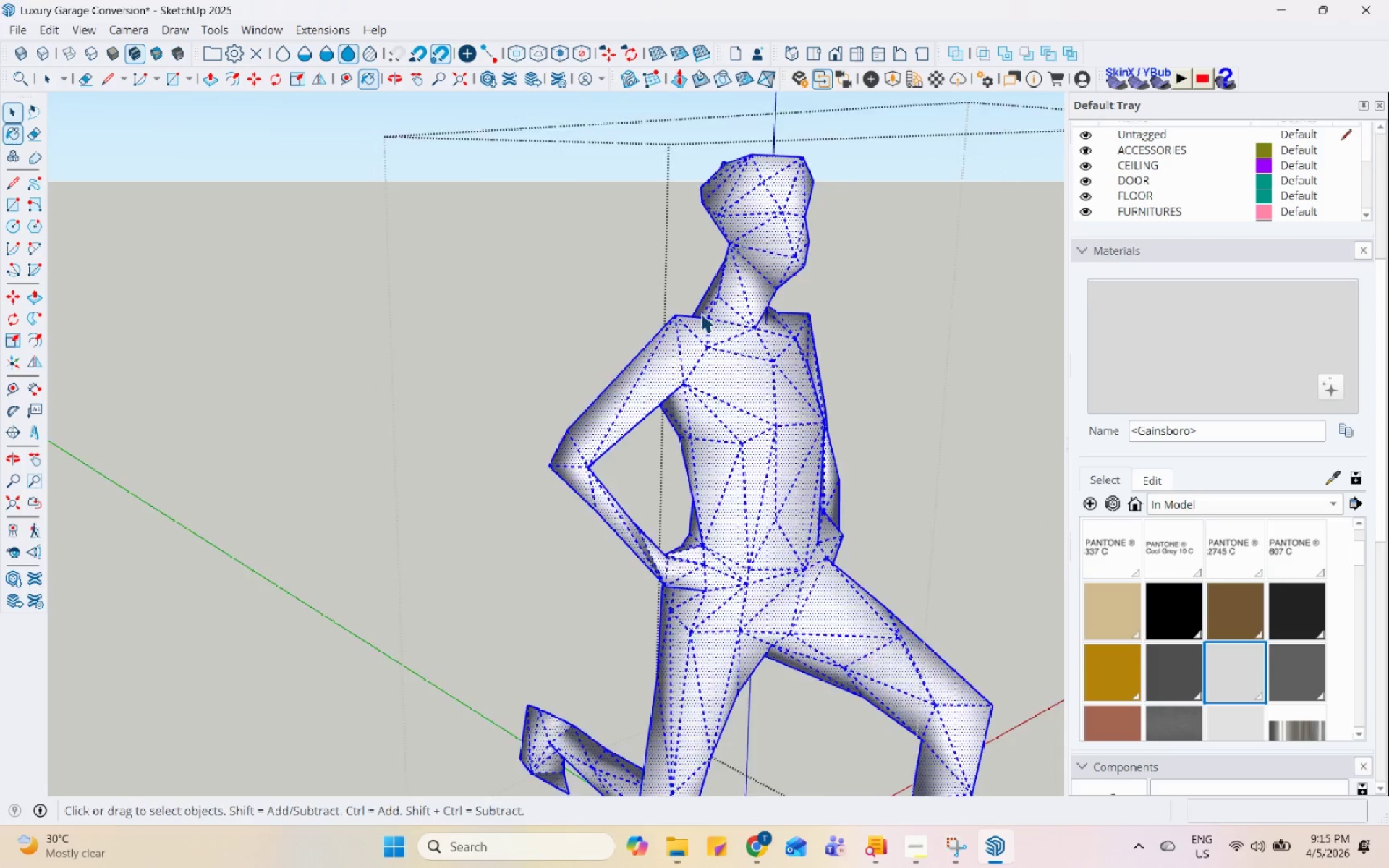 
key(Escape)
 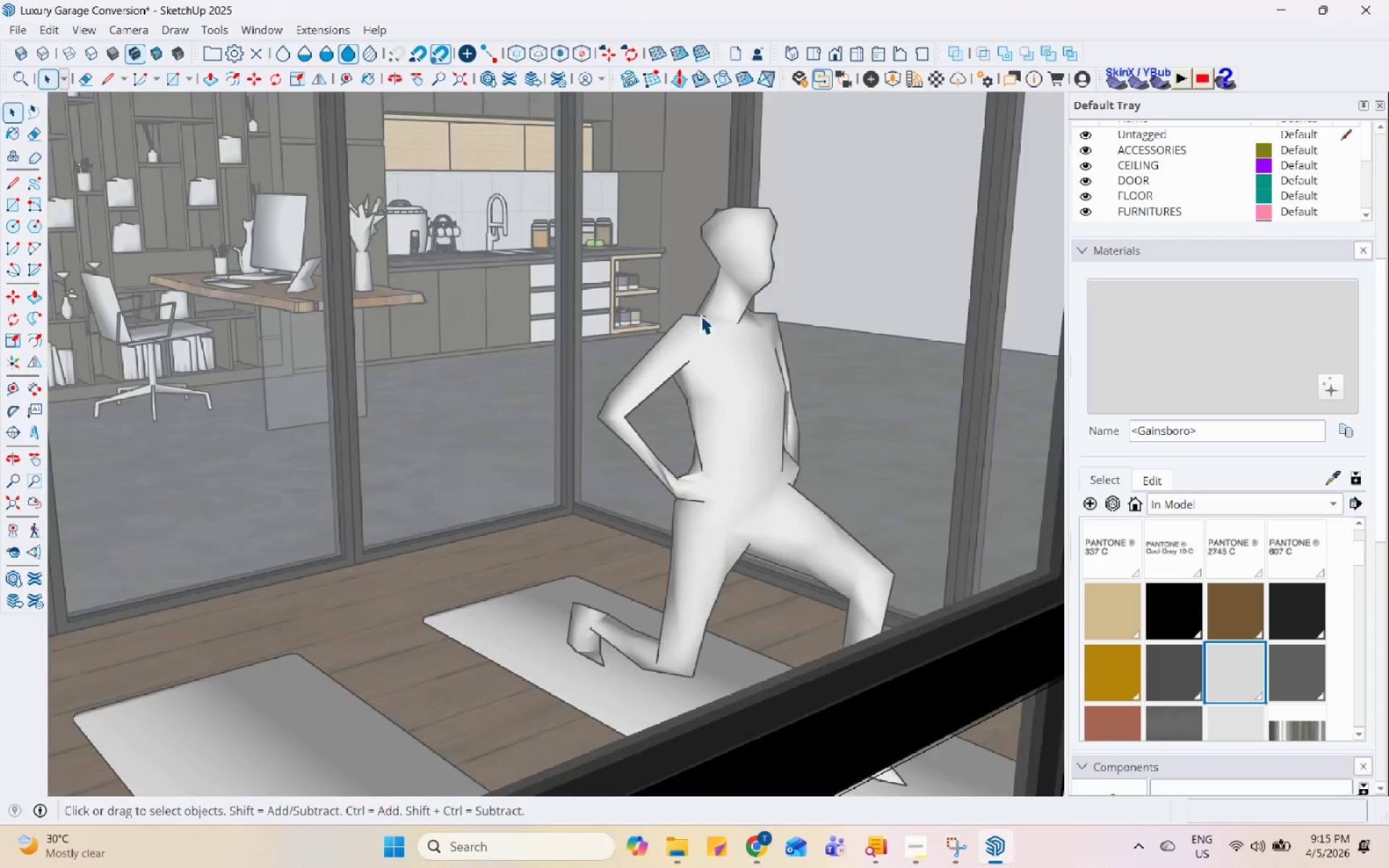 
key(Escape)
 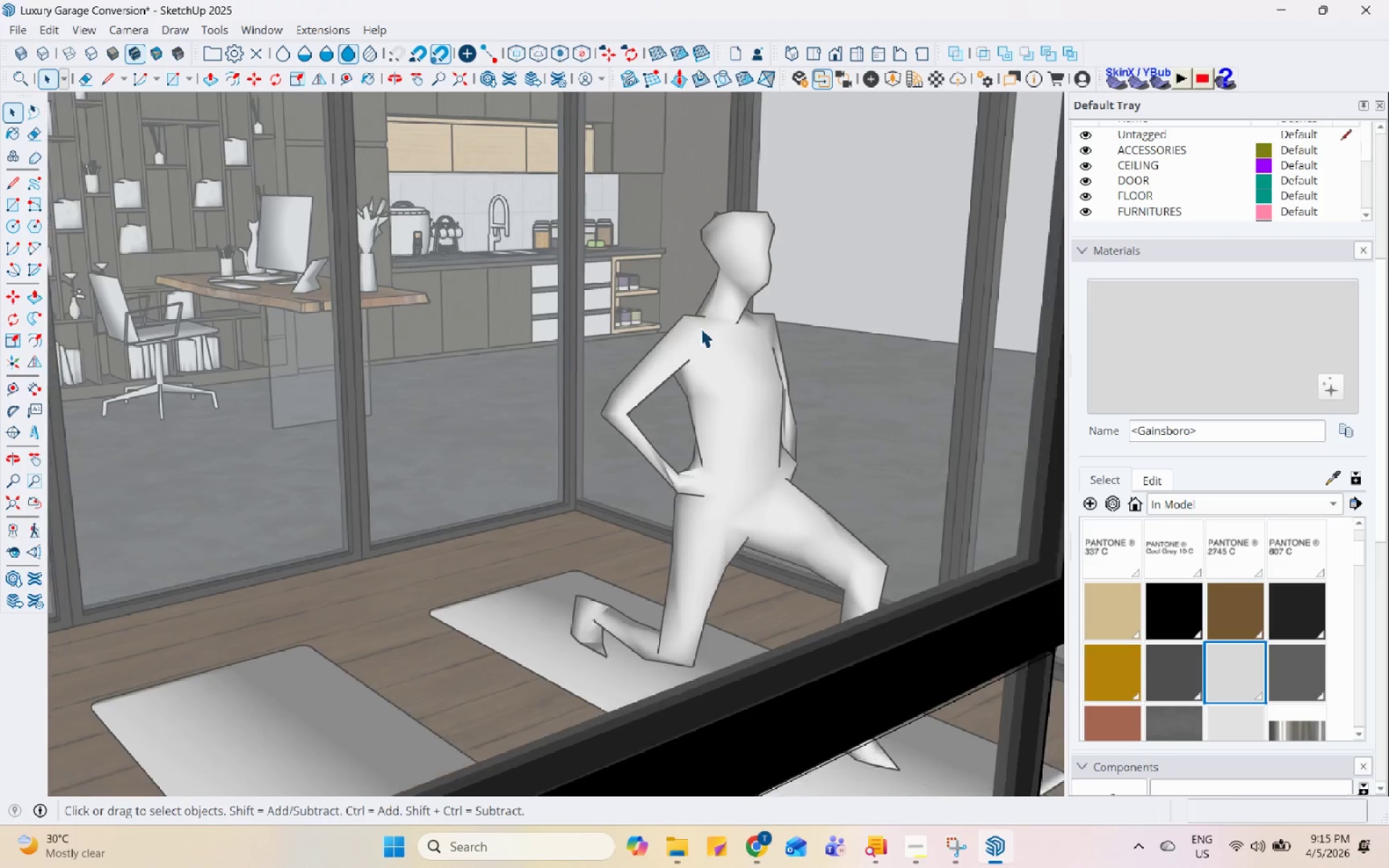 
key(Escape)
 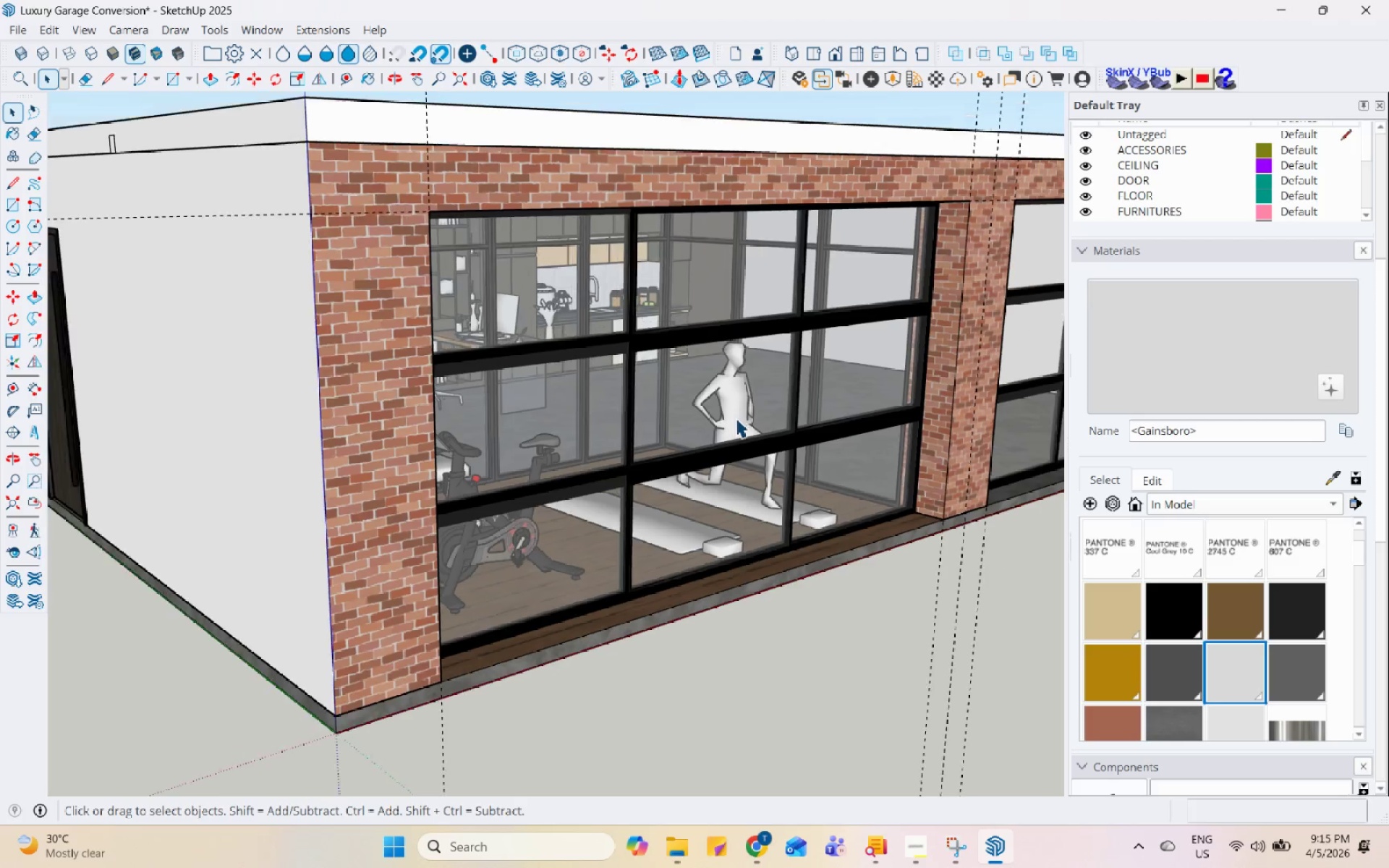 
key(Control+S)
 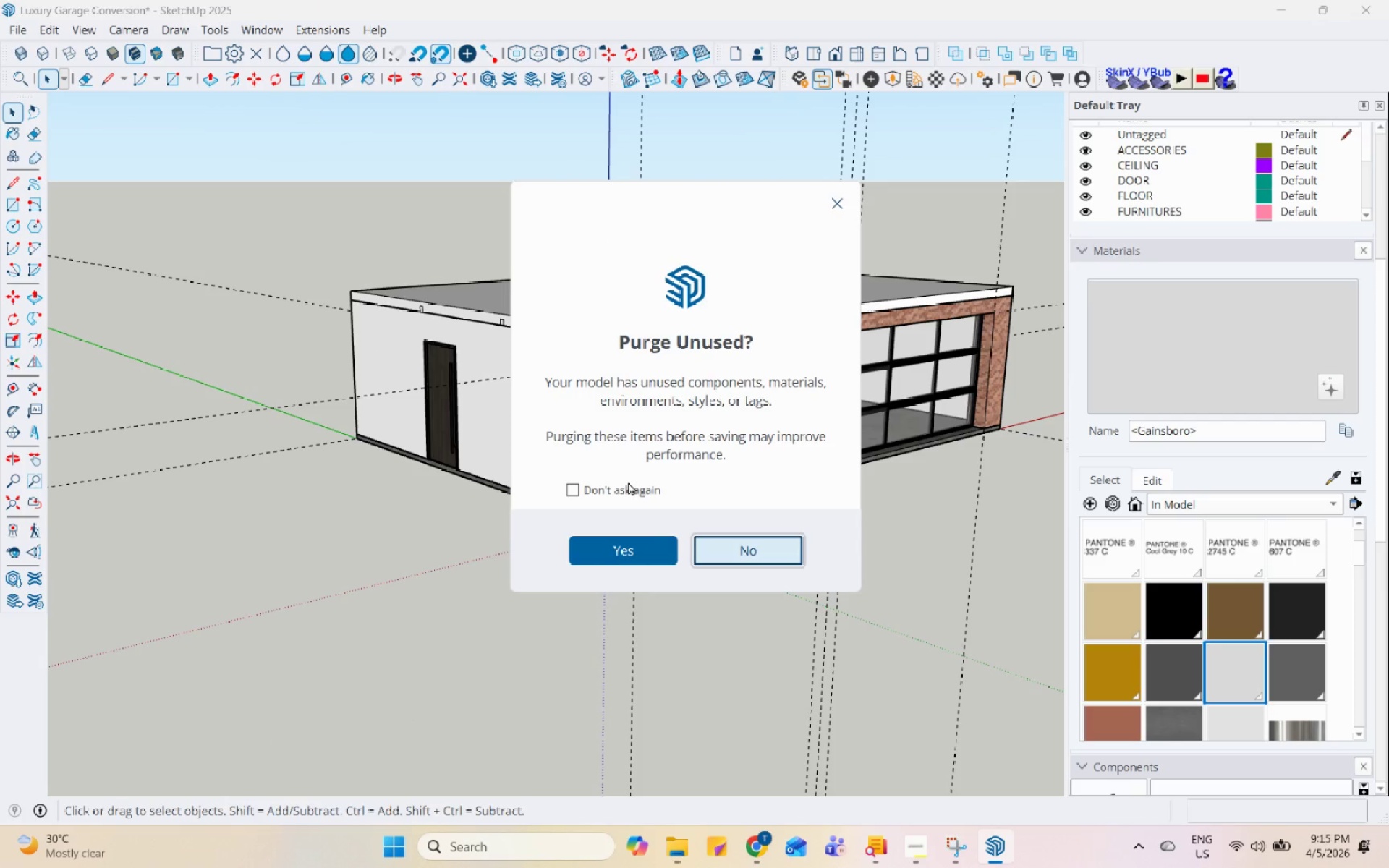 
scroll: coordinate [734, 430], scroll_direction: down, amount: 38.0
 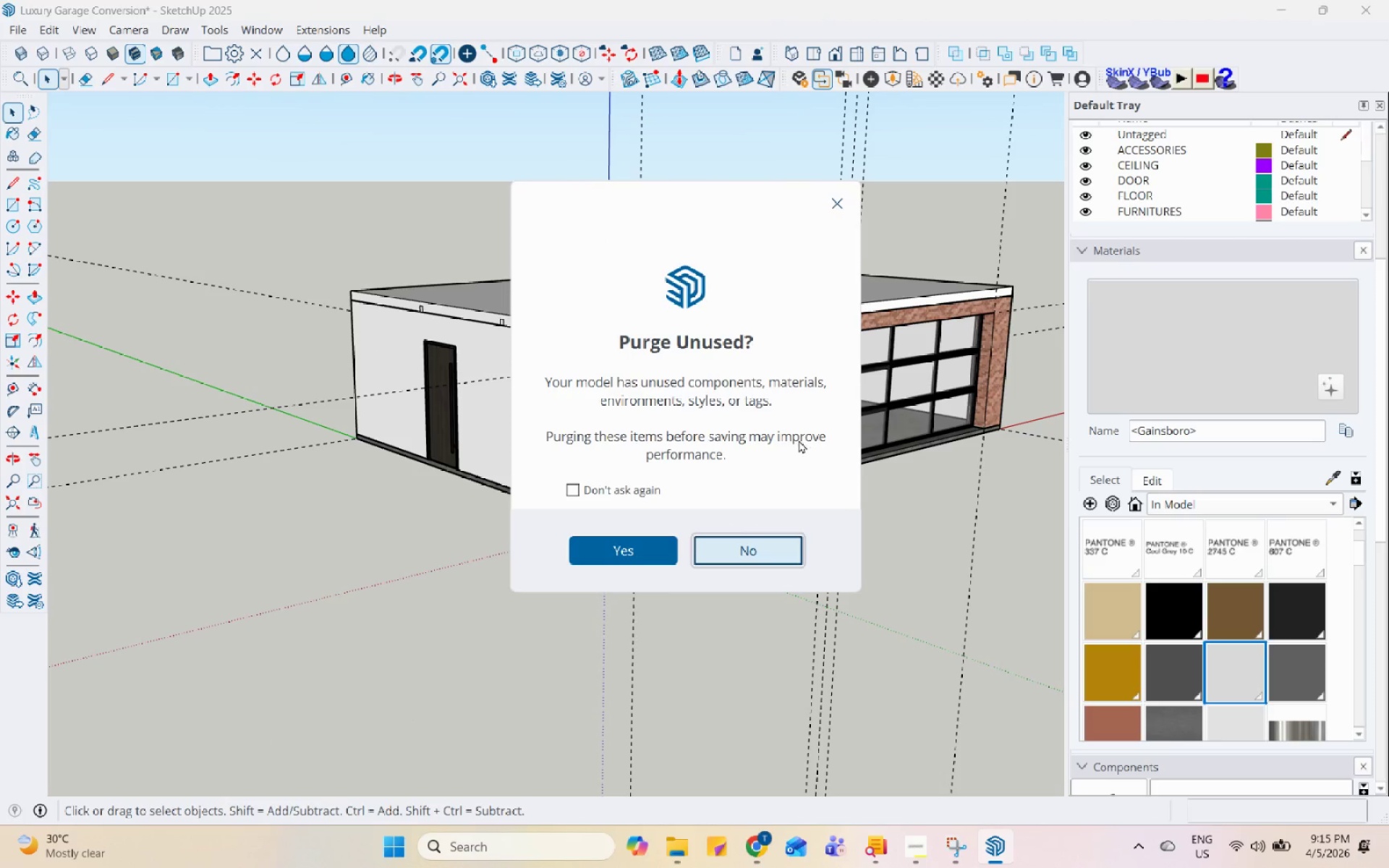 
left_click([628, 487])
 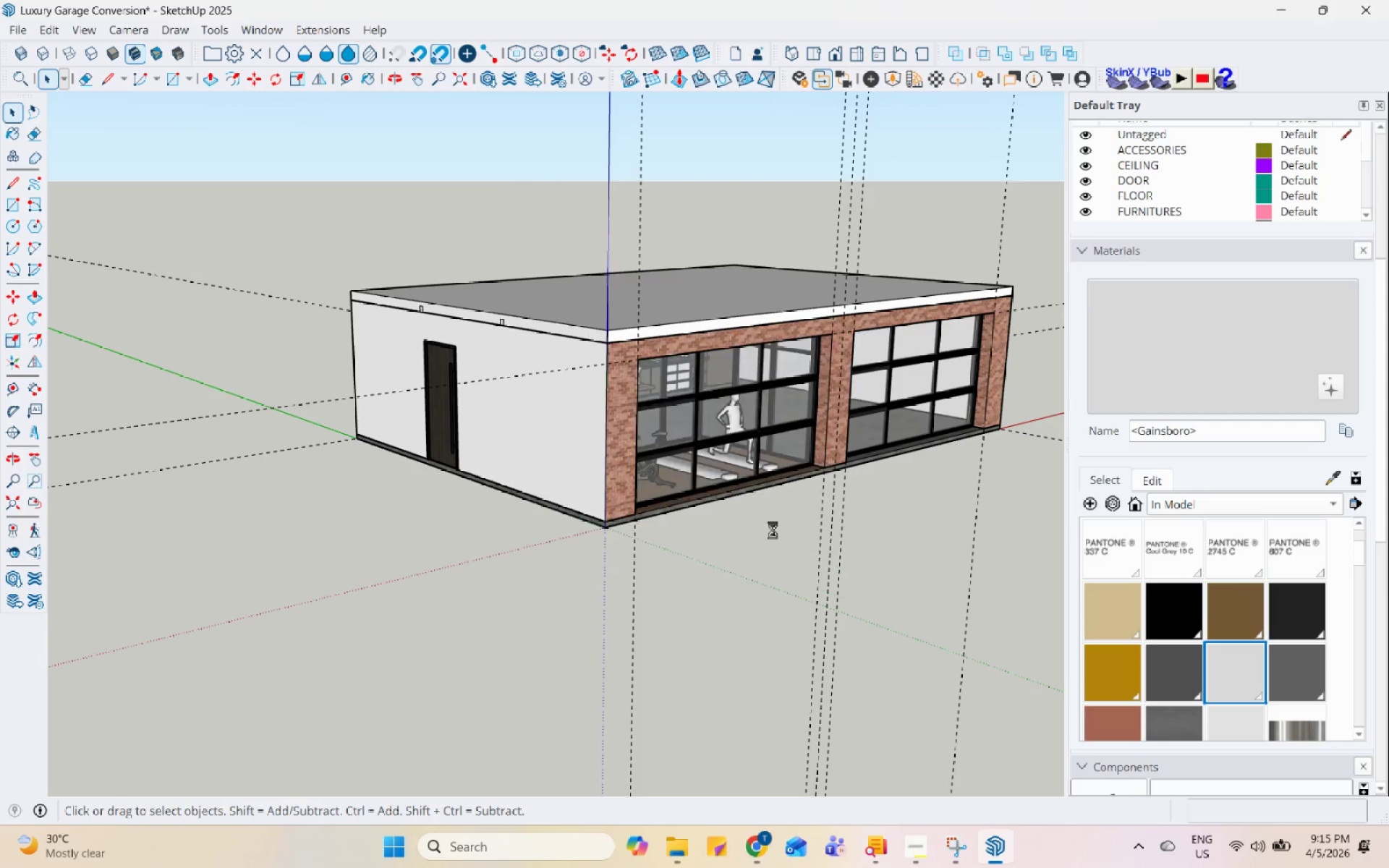 
scroll: coordinate [394, 323], scroll_direction: up, amount: 5.0
 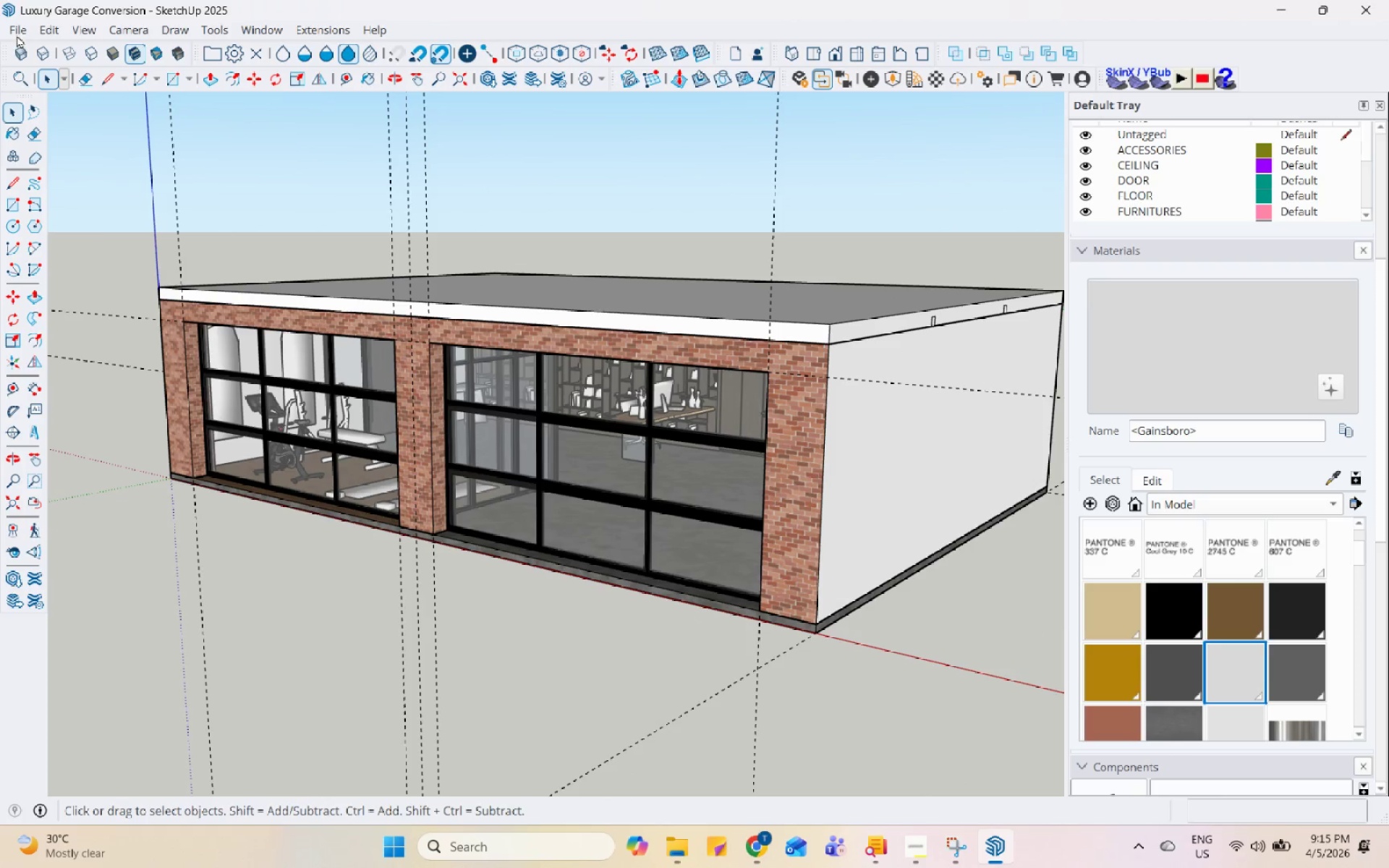 
left_click([15, 27])
 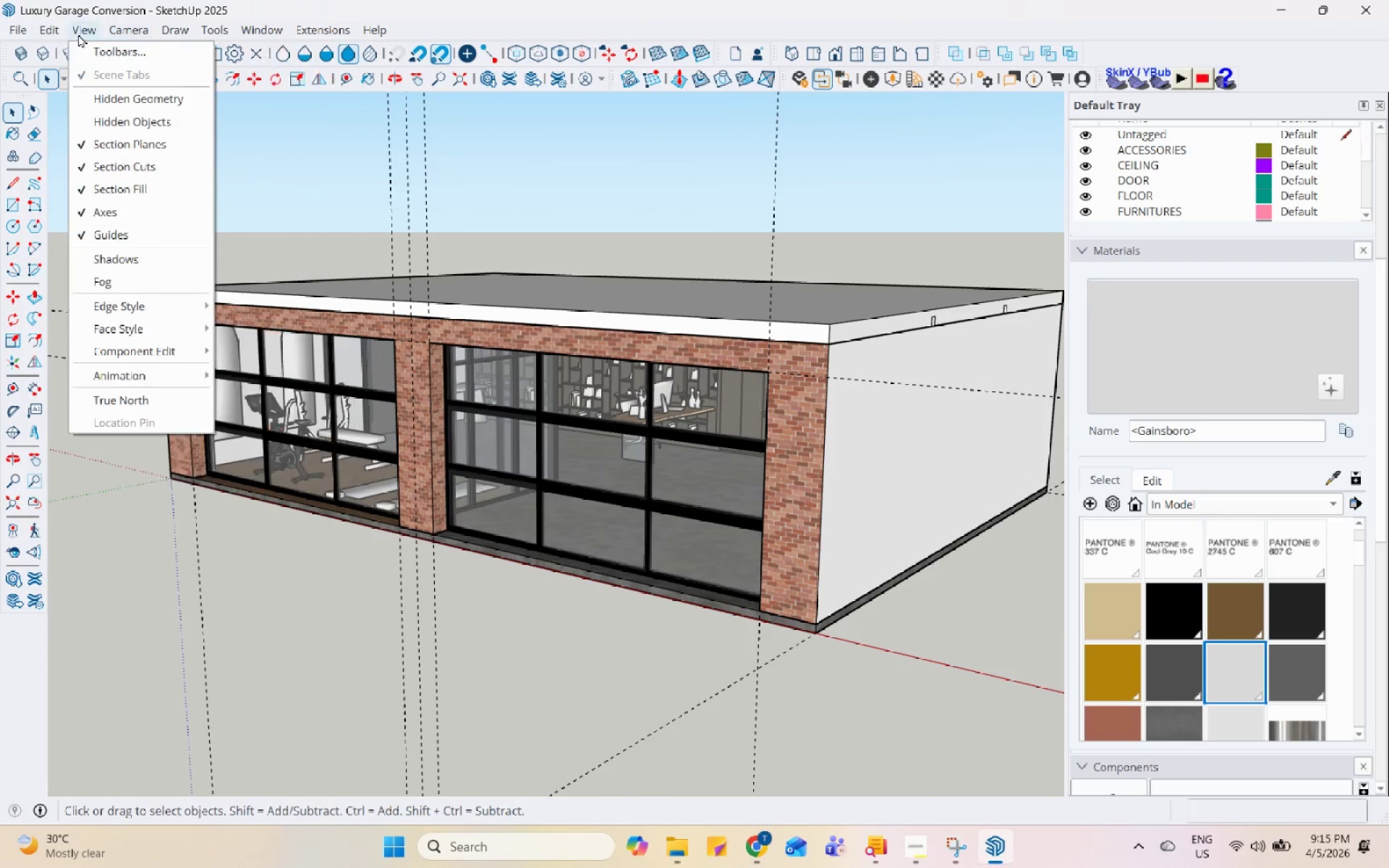 
left_click([108, 220])
 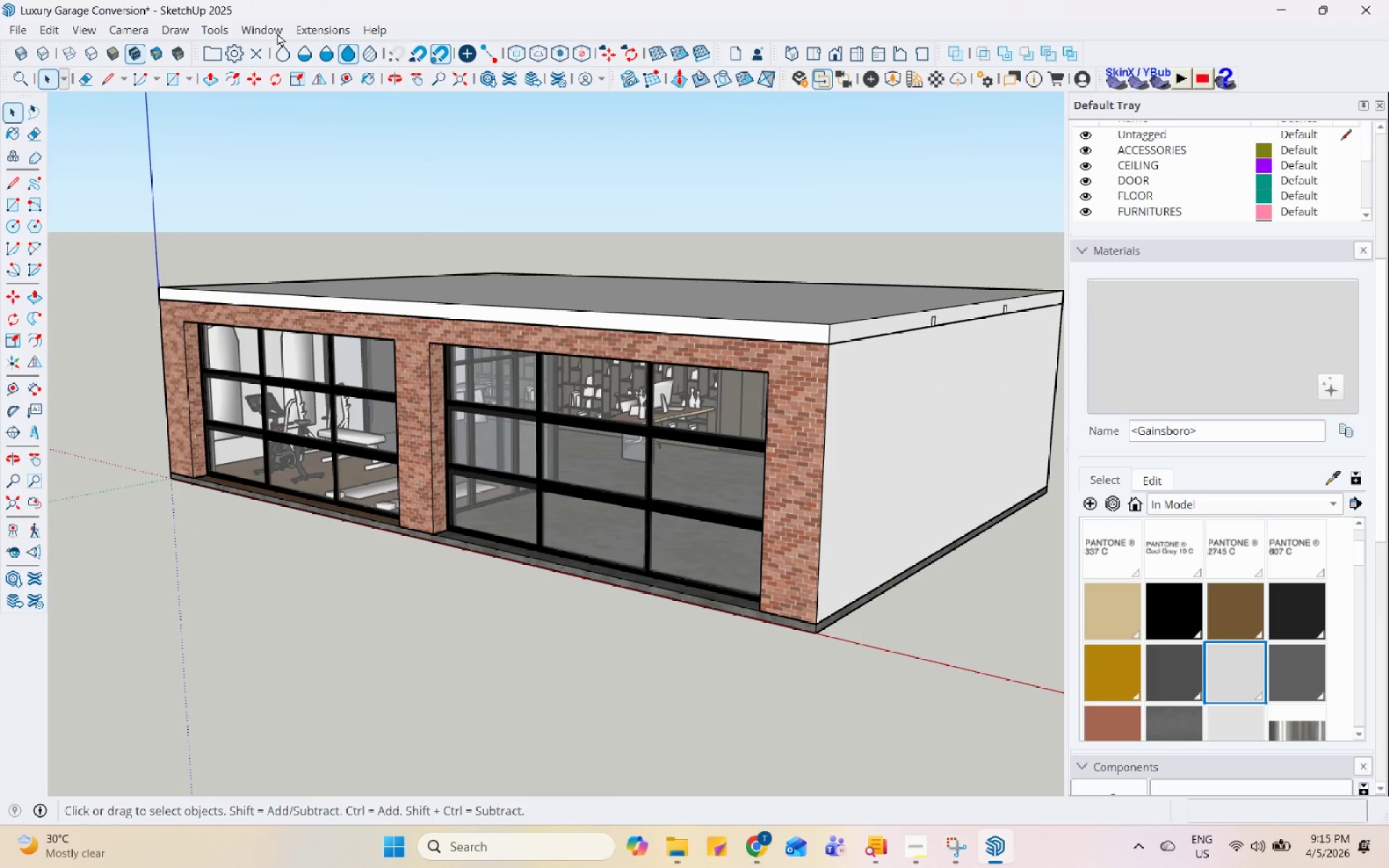 
left_click([325, 32])
 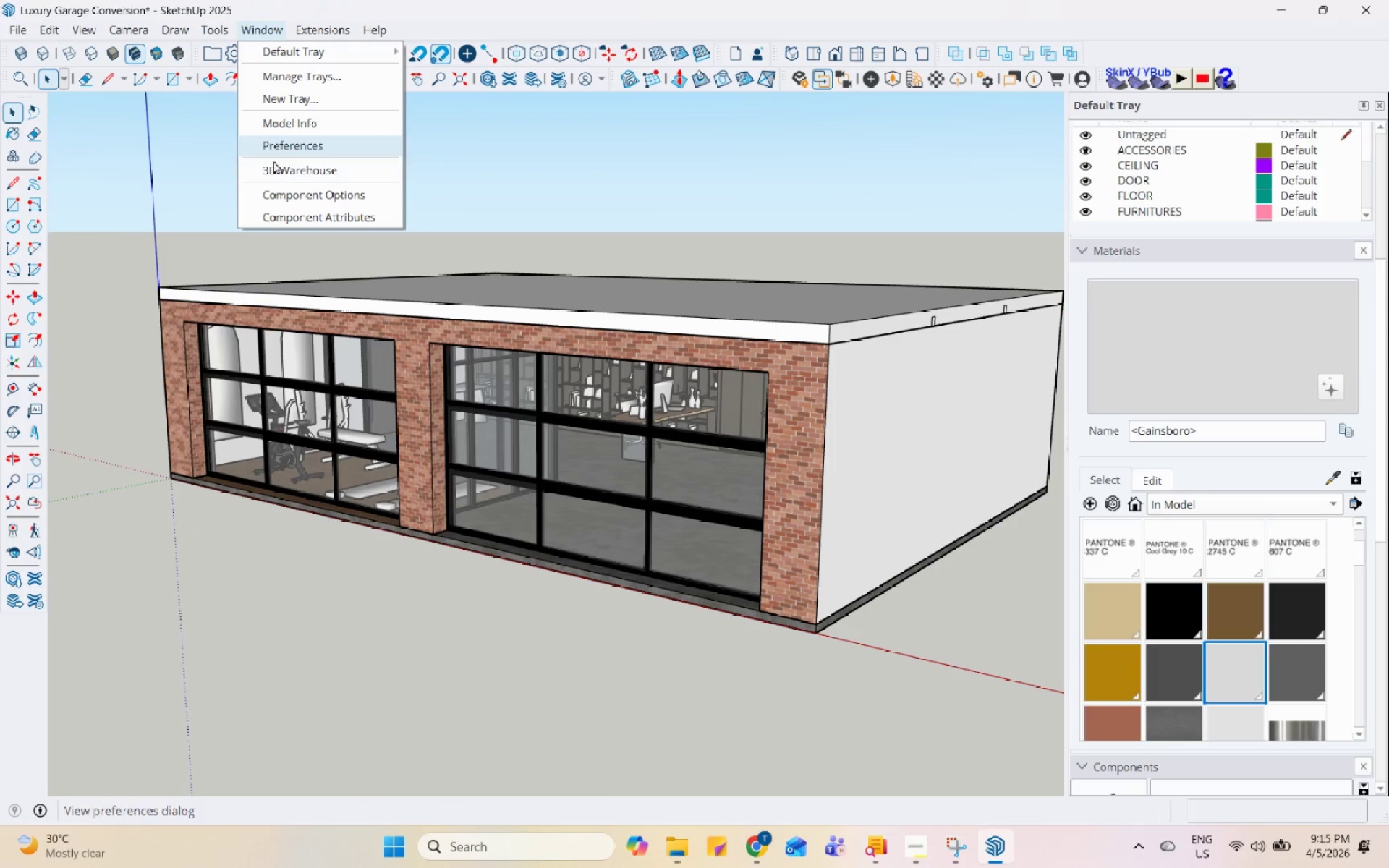 
left_click([310, 122])
 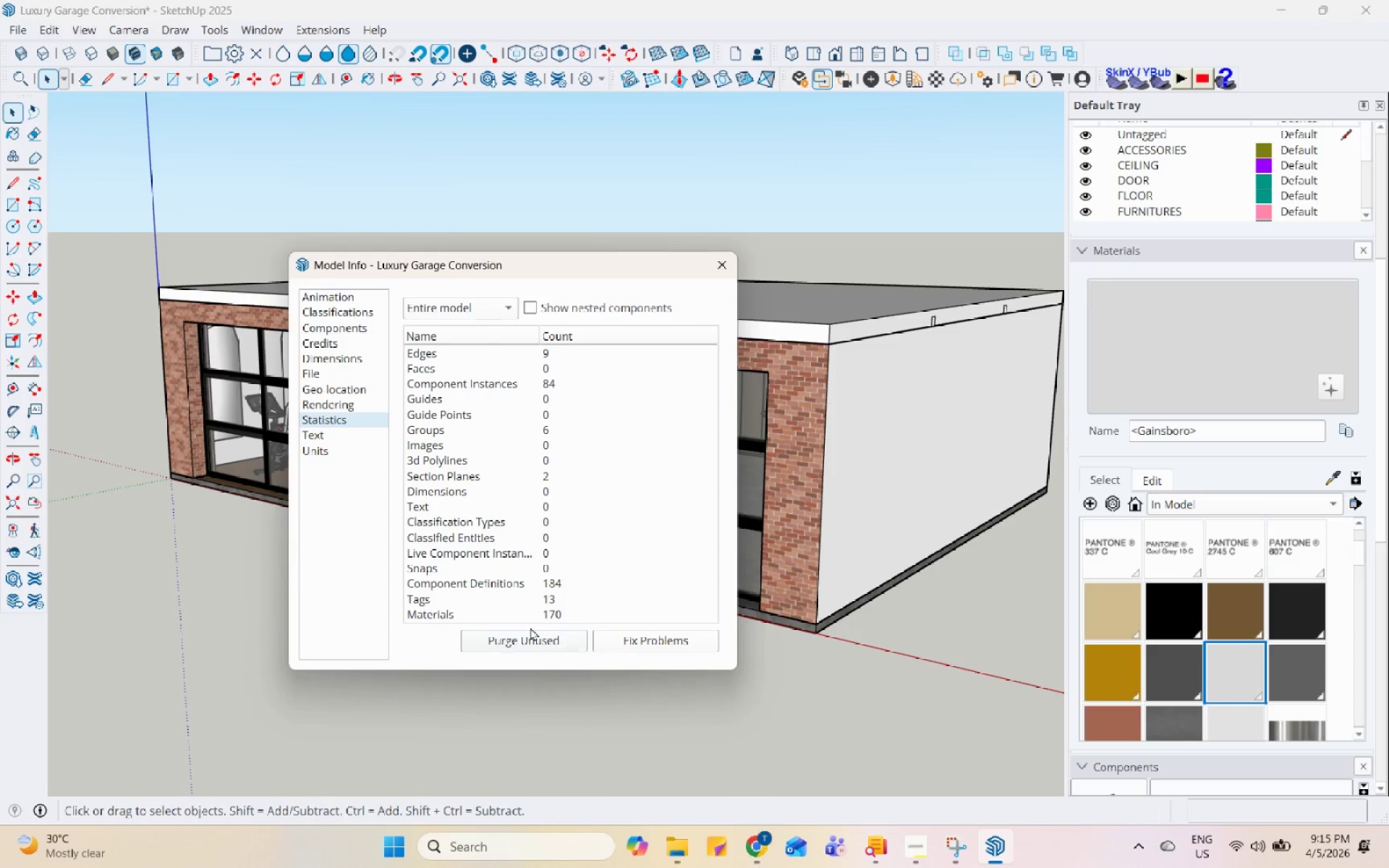 
left_click([536, 642])
 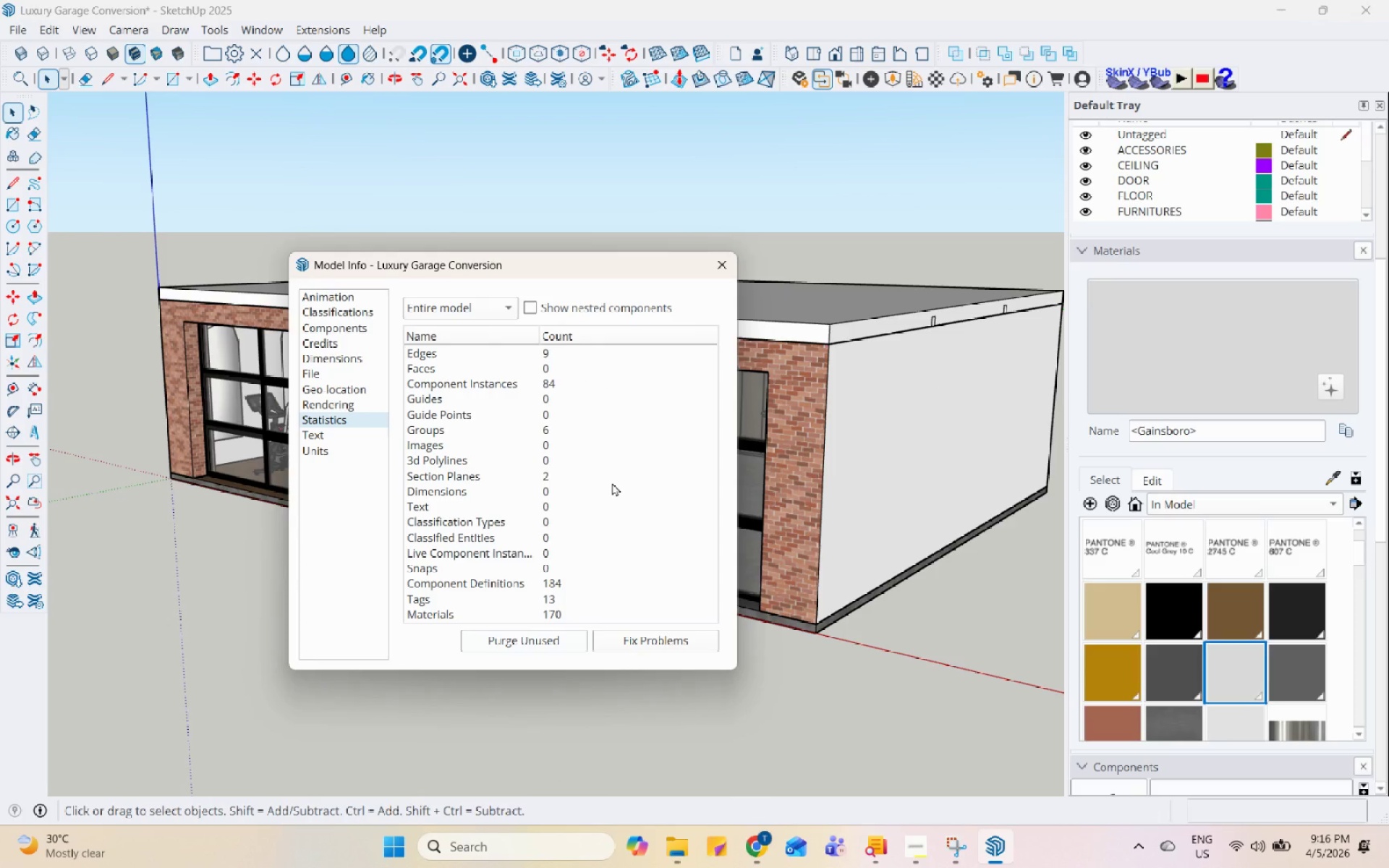 
wait(6.67)
 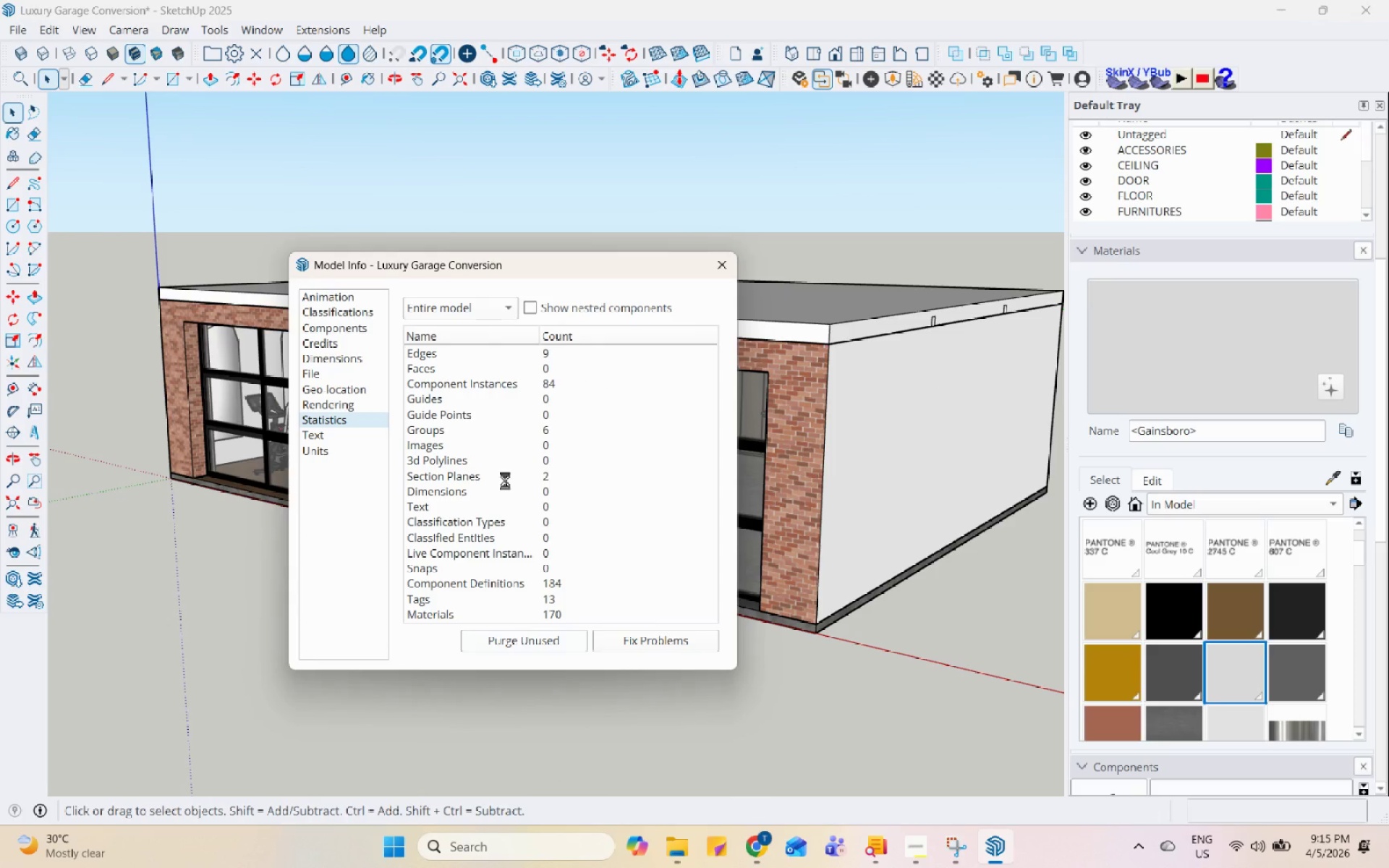 
left_click([726, 259])
 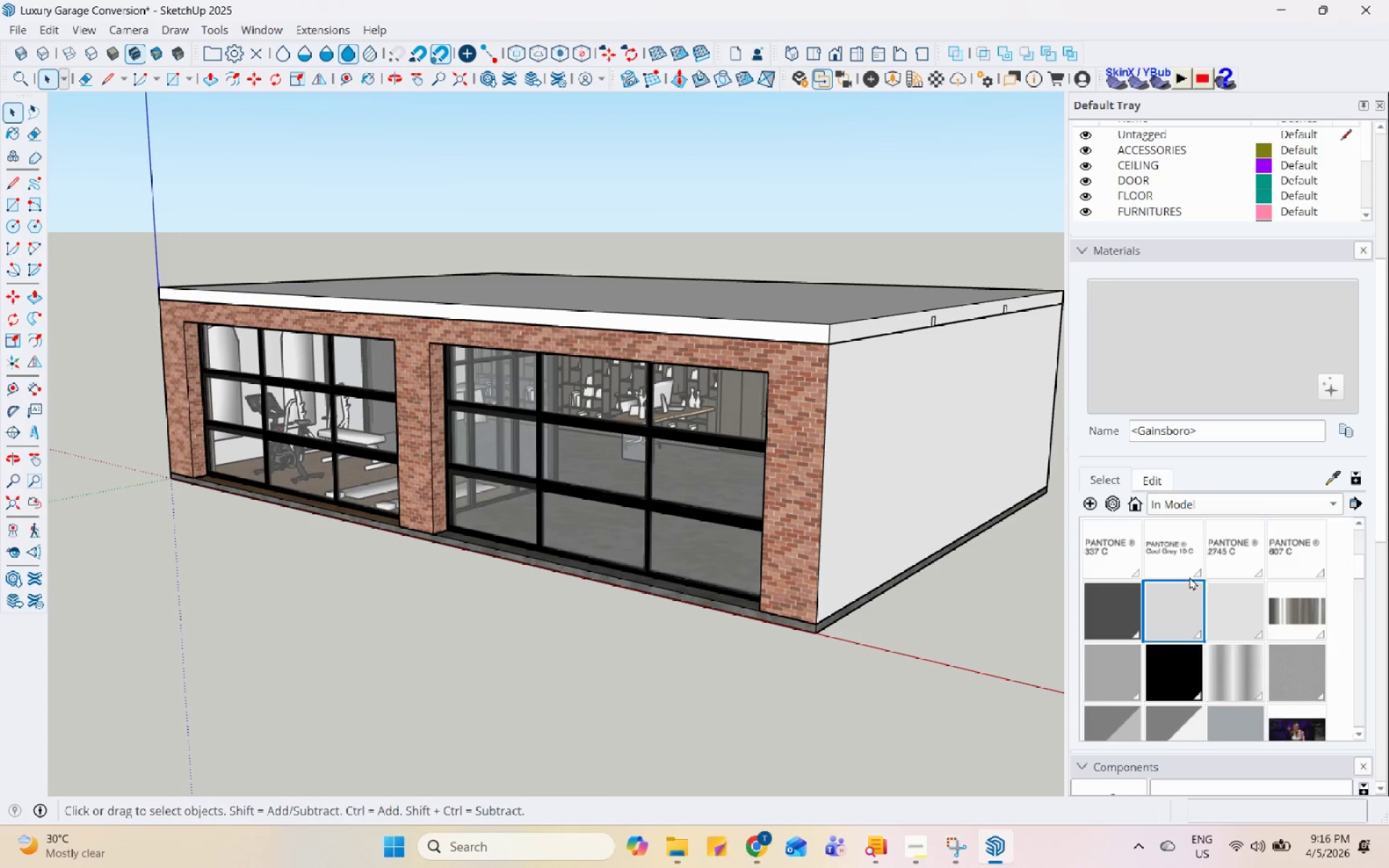 
left_click([1187, 553])
 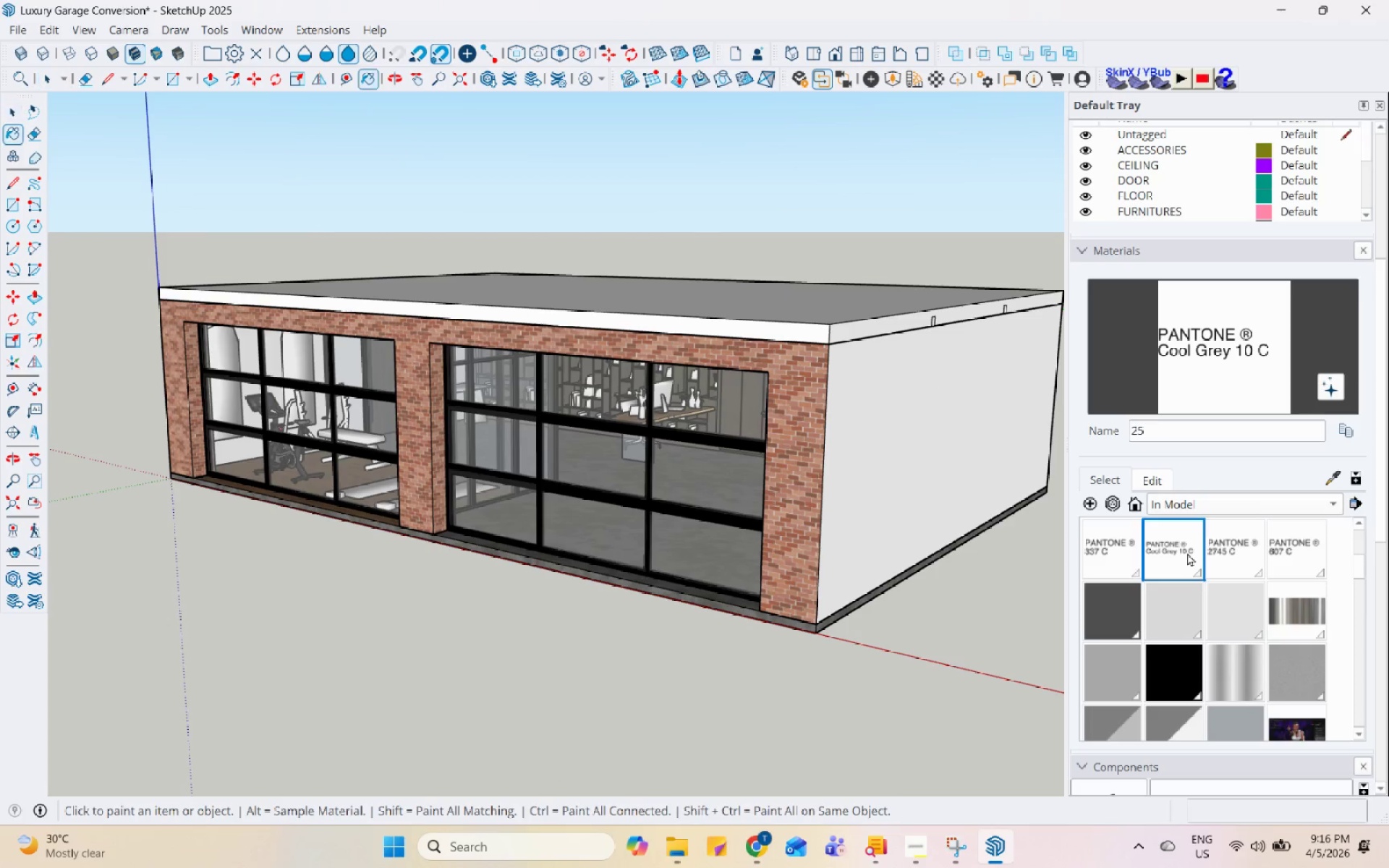 
scroll: coordinate [1185, 575], scroll_direction: up, amount: 2.0
 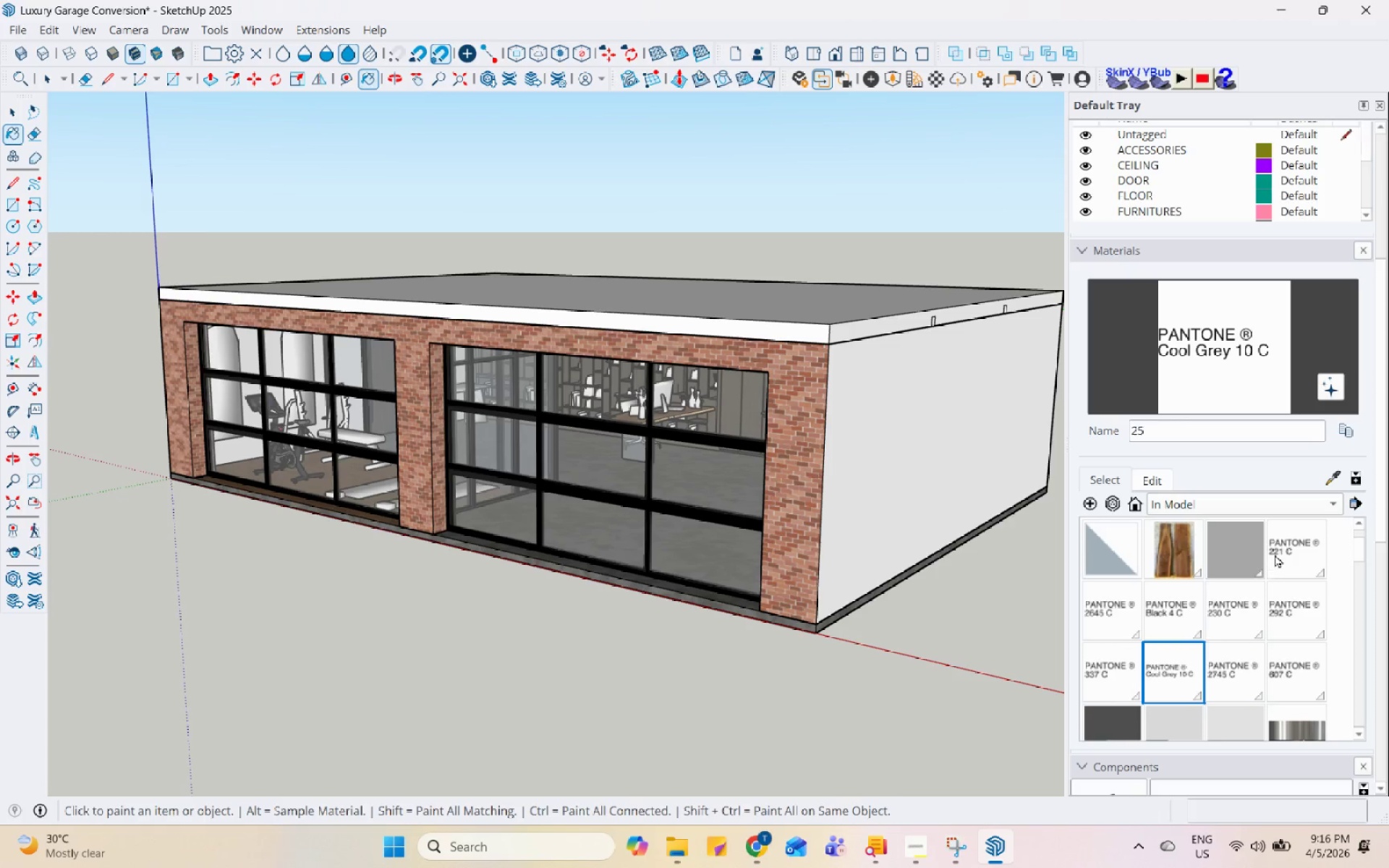 
left_click([1288, 550])
 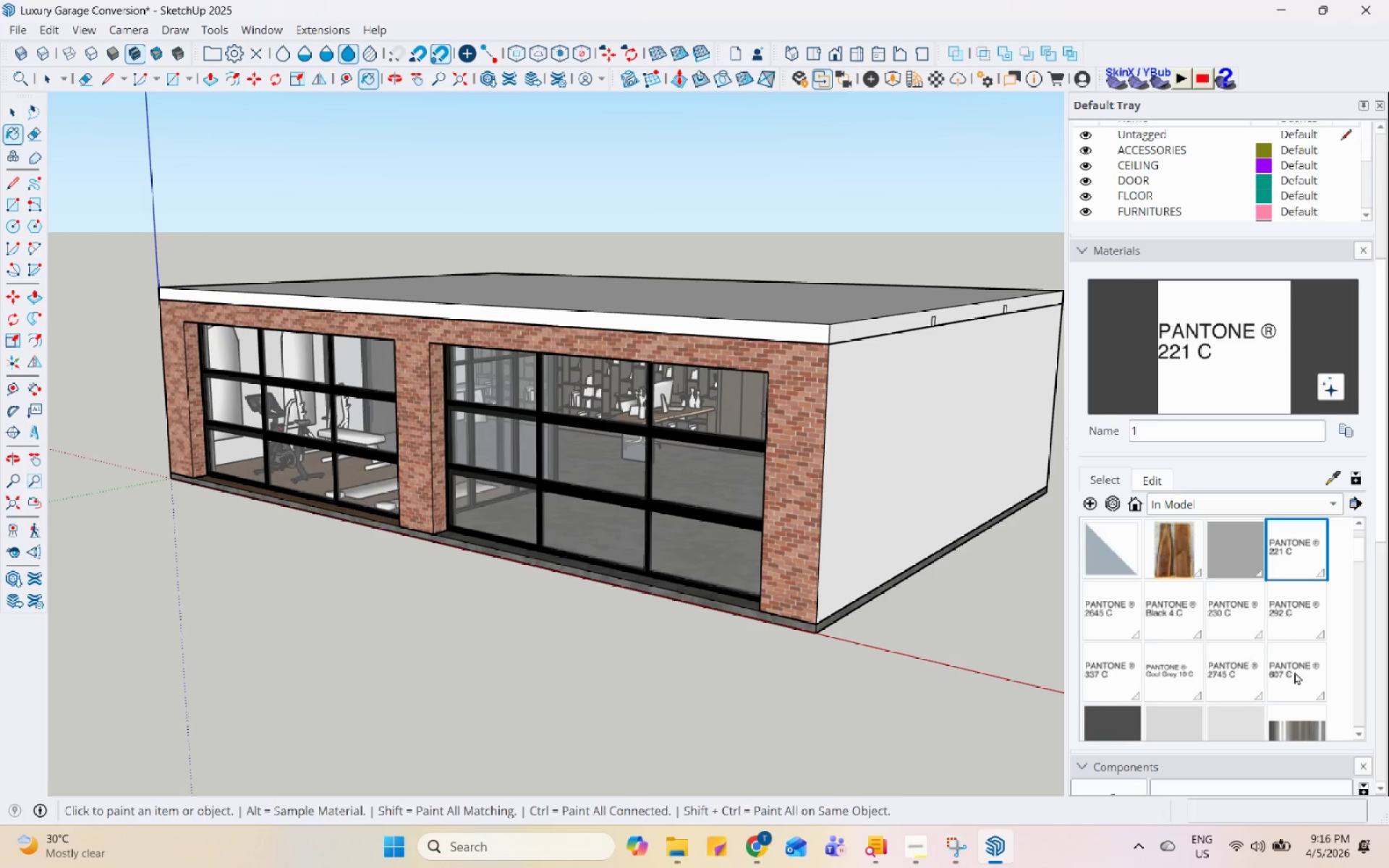 
hold_key(key=ShiftLeft, duration=0.53)
left_click([1297, 678])
 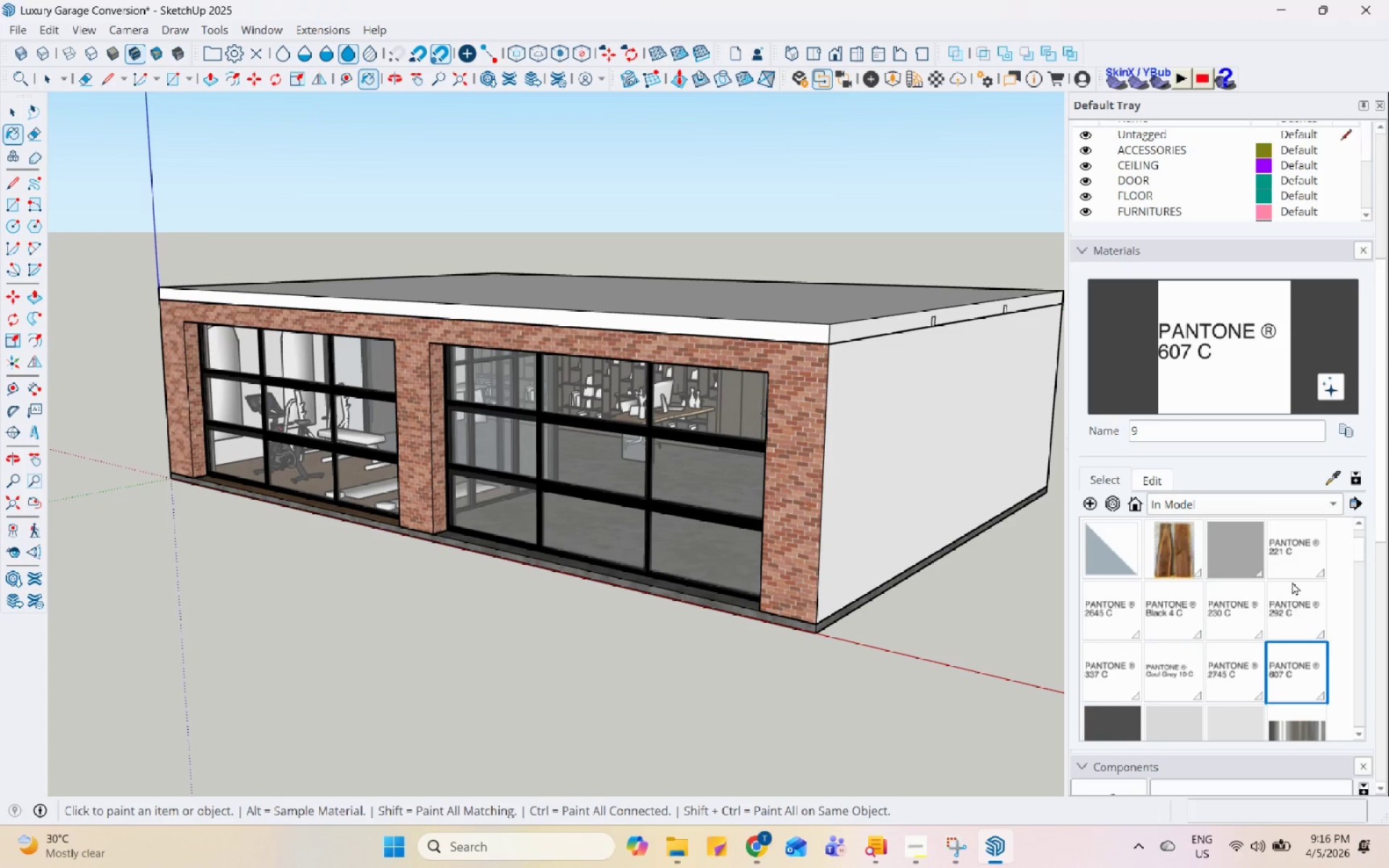 
left_click([1297, 558])
 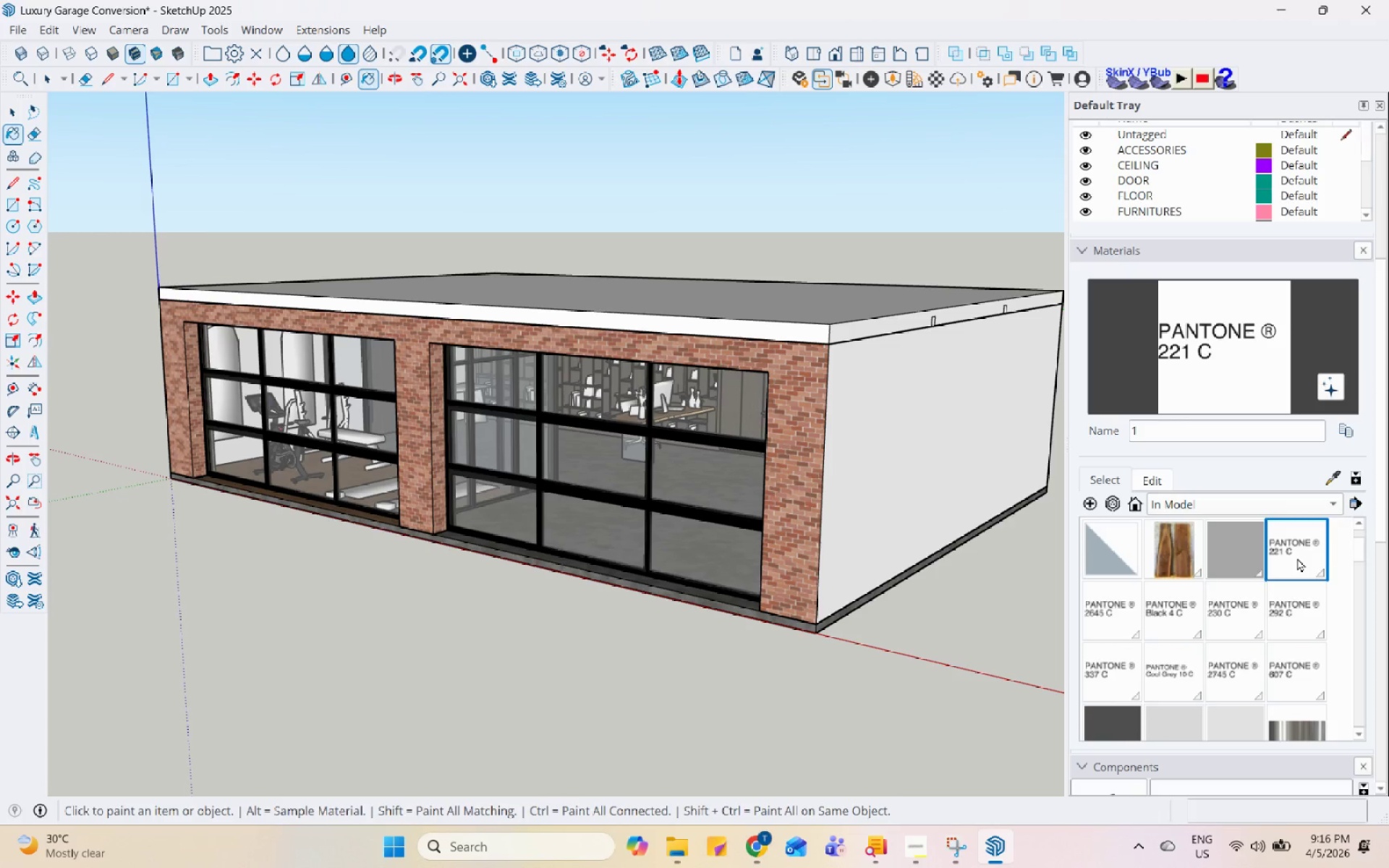 
right_click([1297, 558])
 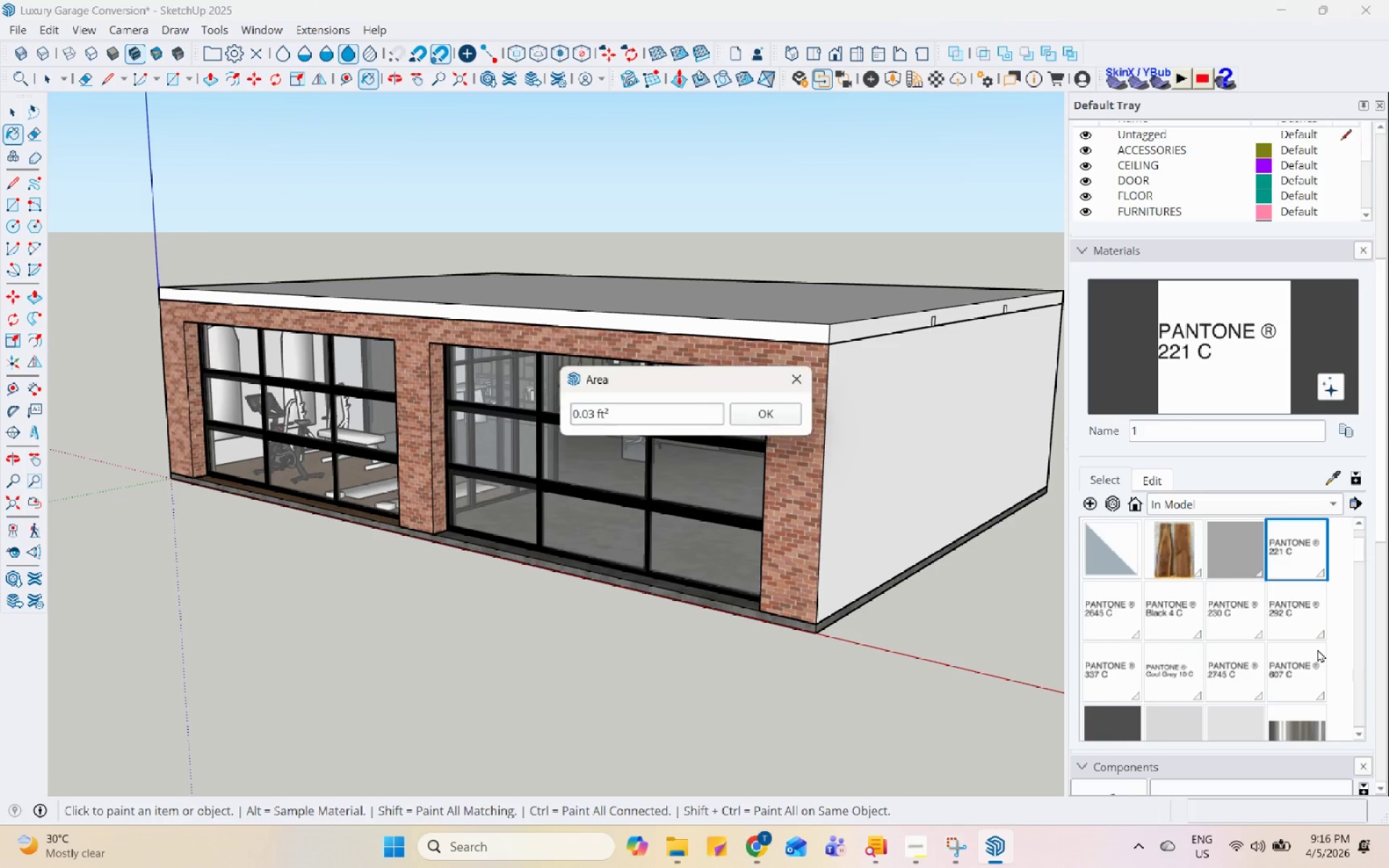 
left_click([799, 384])
 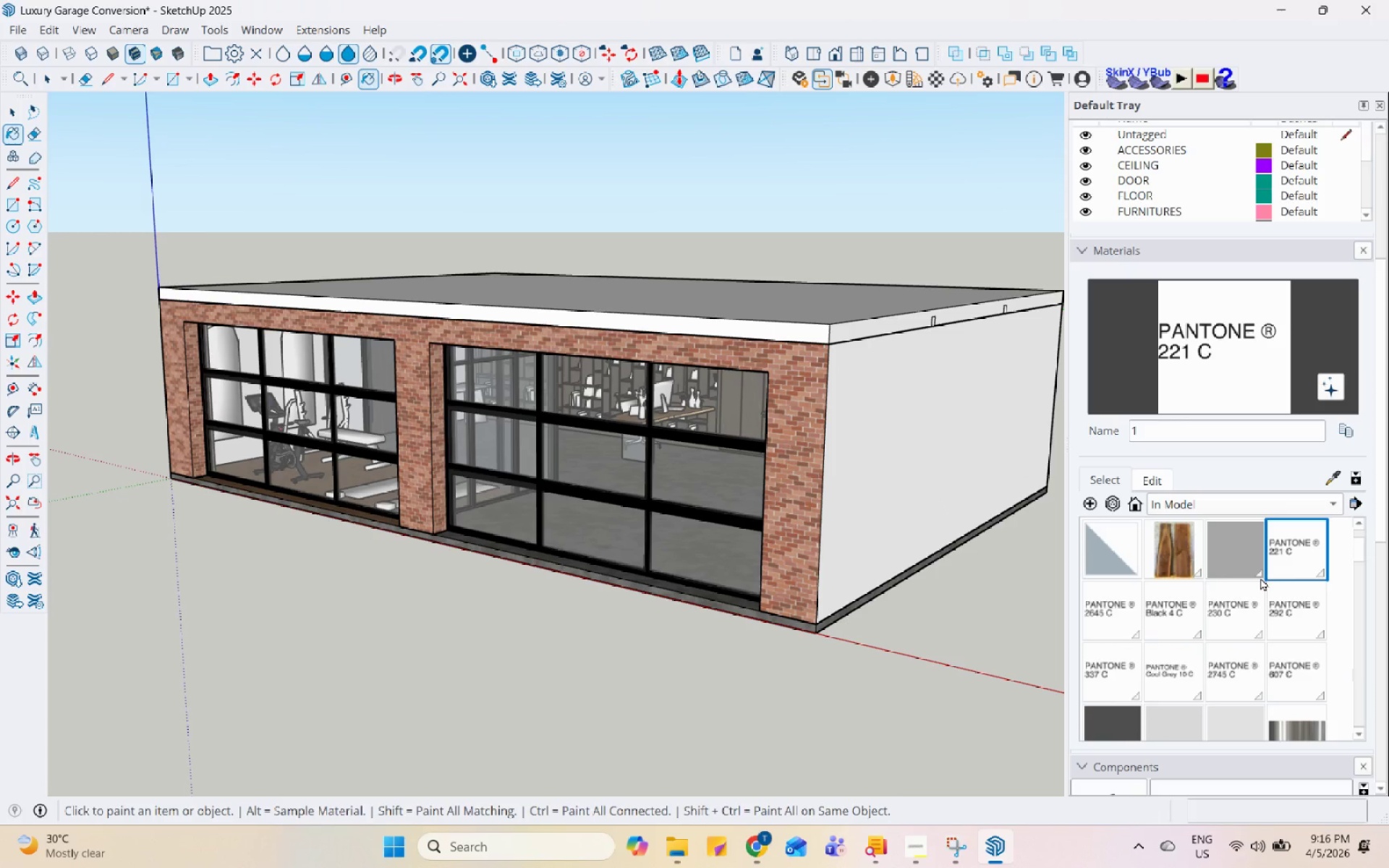 
right_click([1286, 567])
 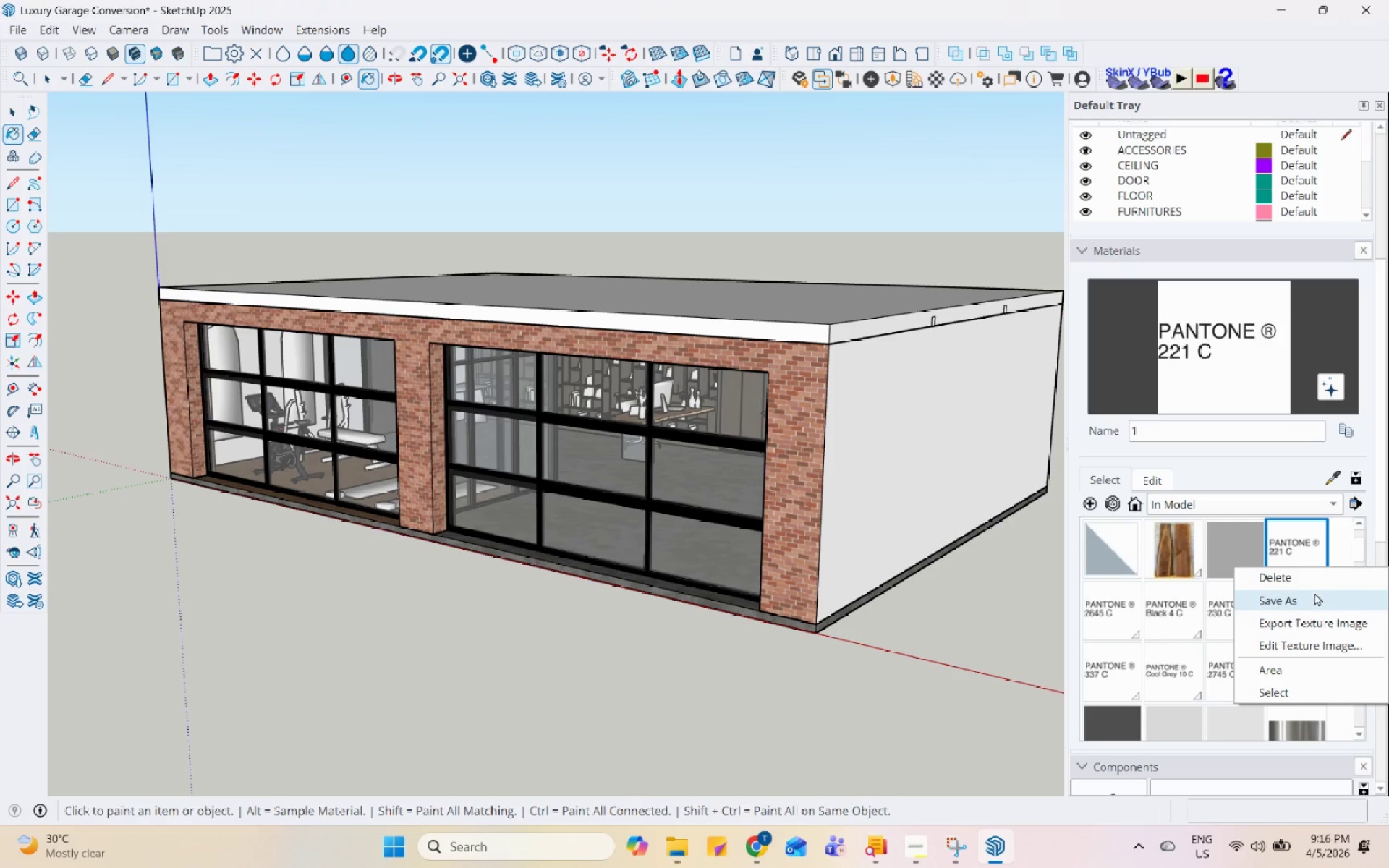 
left_click([1304, 586])
 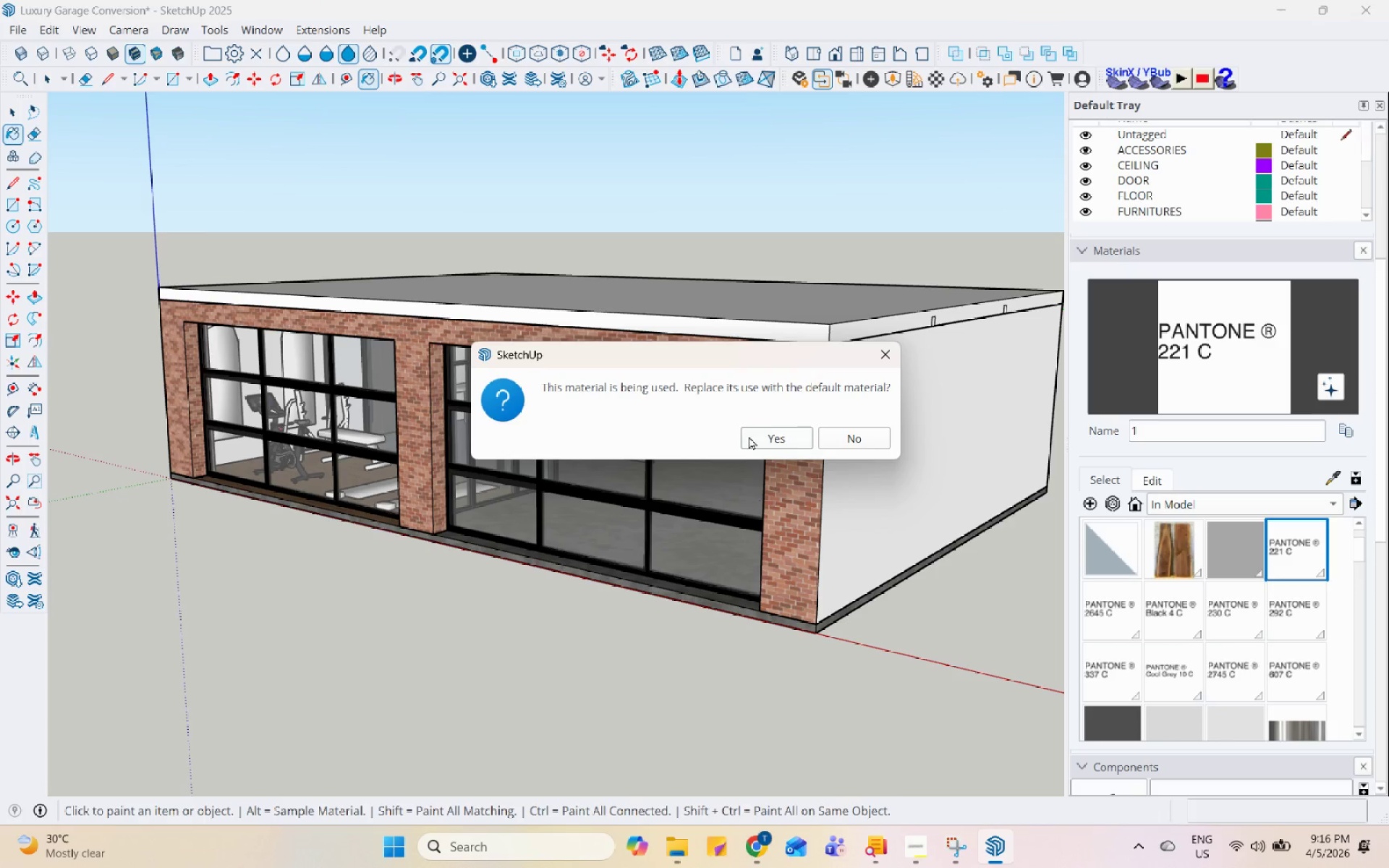 
left_click([756, 434])
 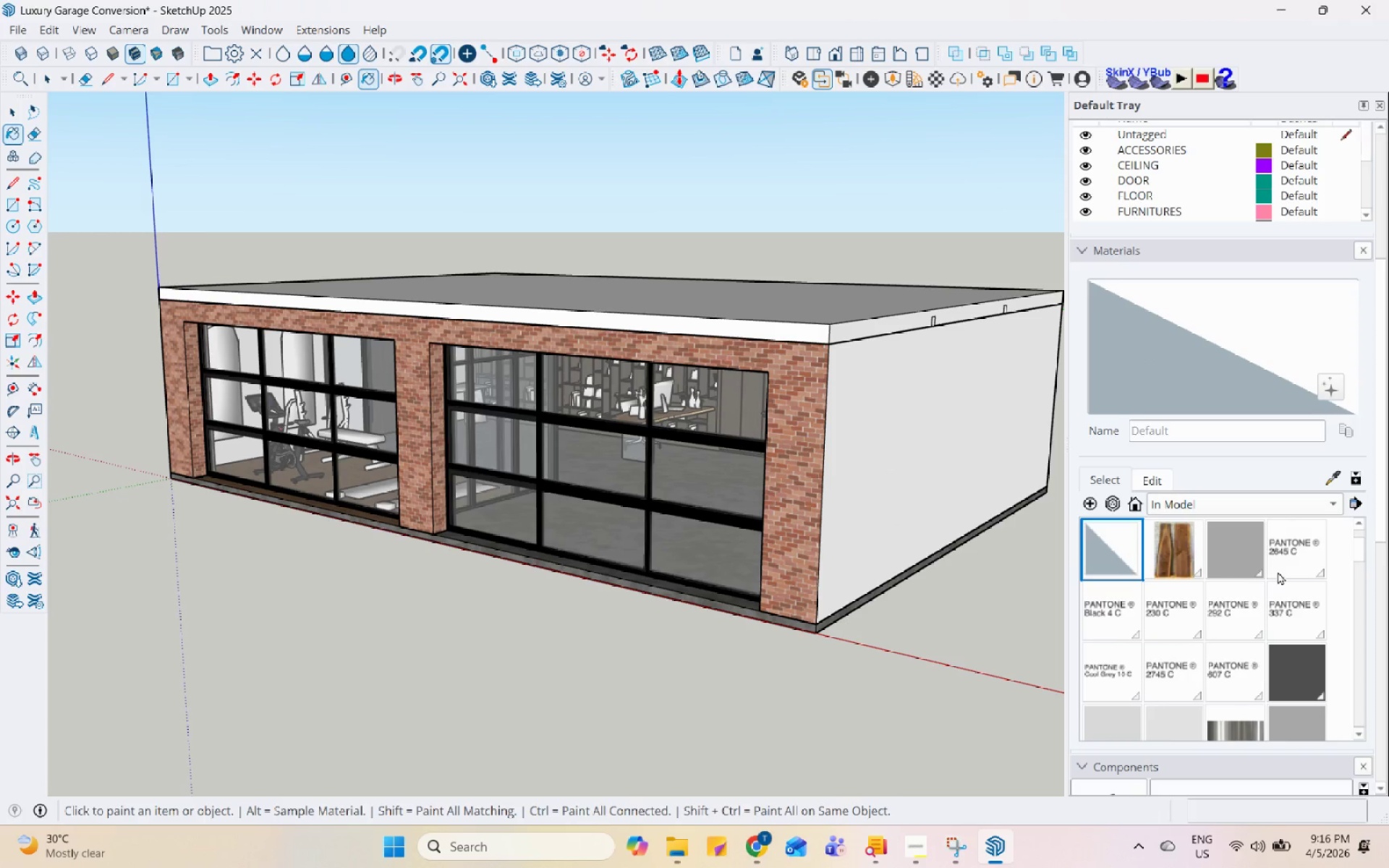 
left_click([1292, 568])
 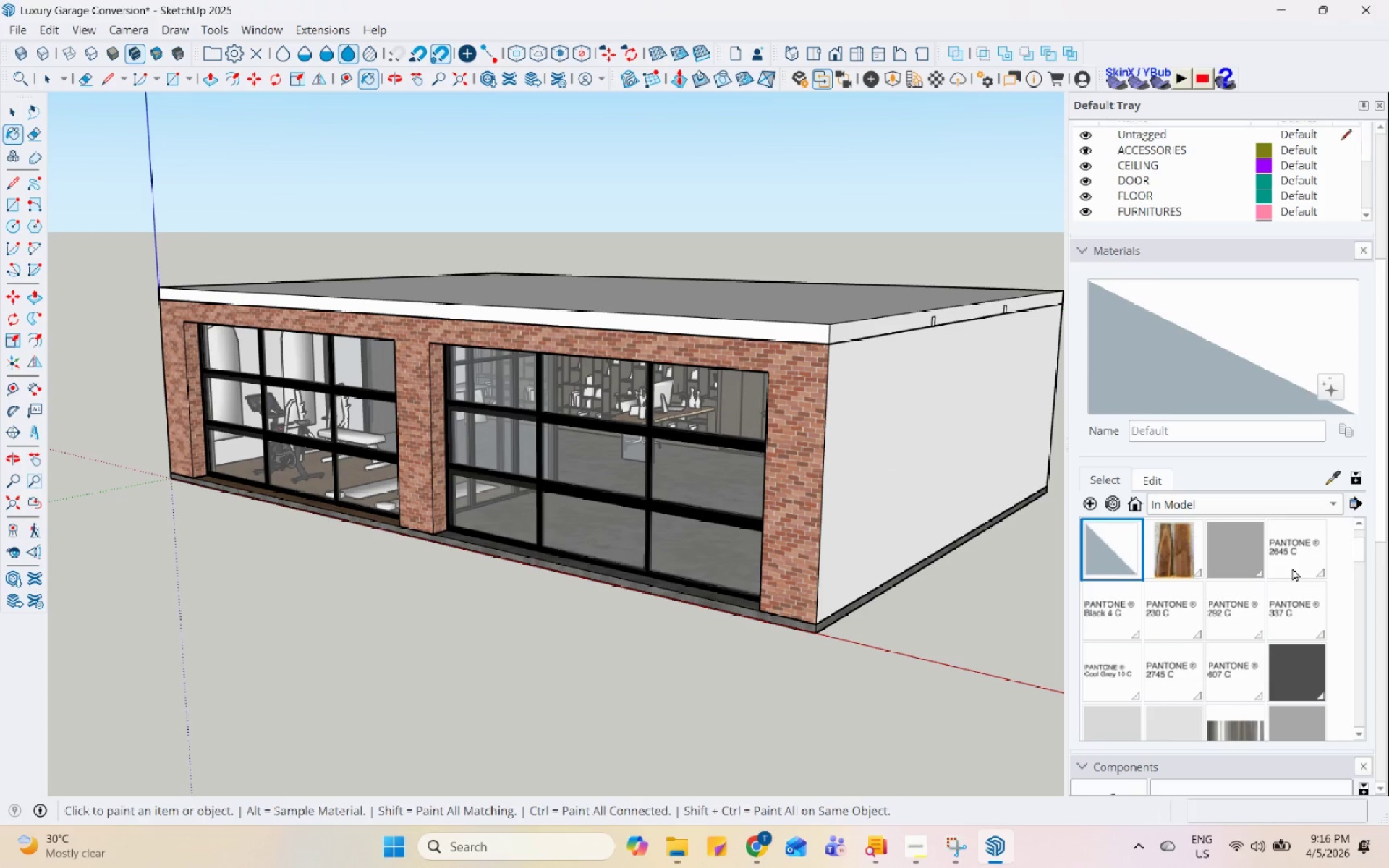 
right_click([1293, 568])
 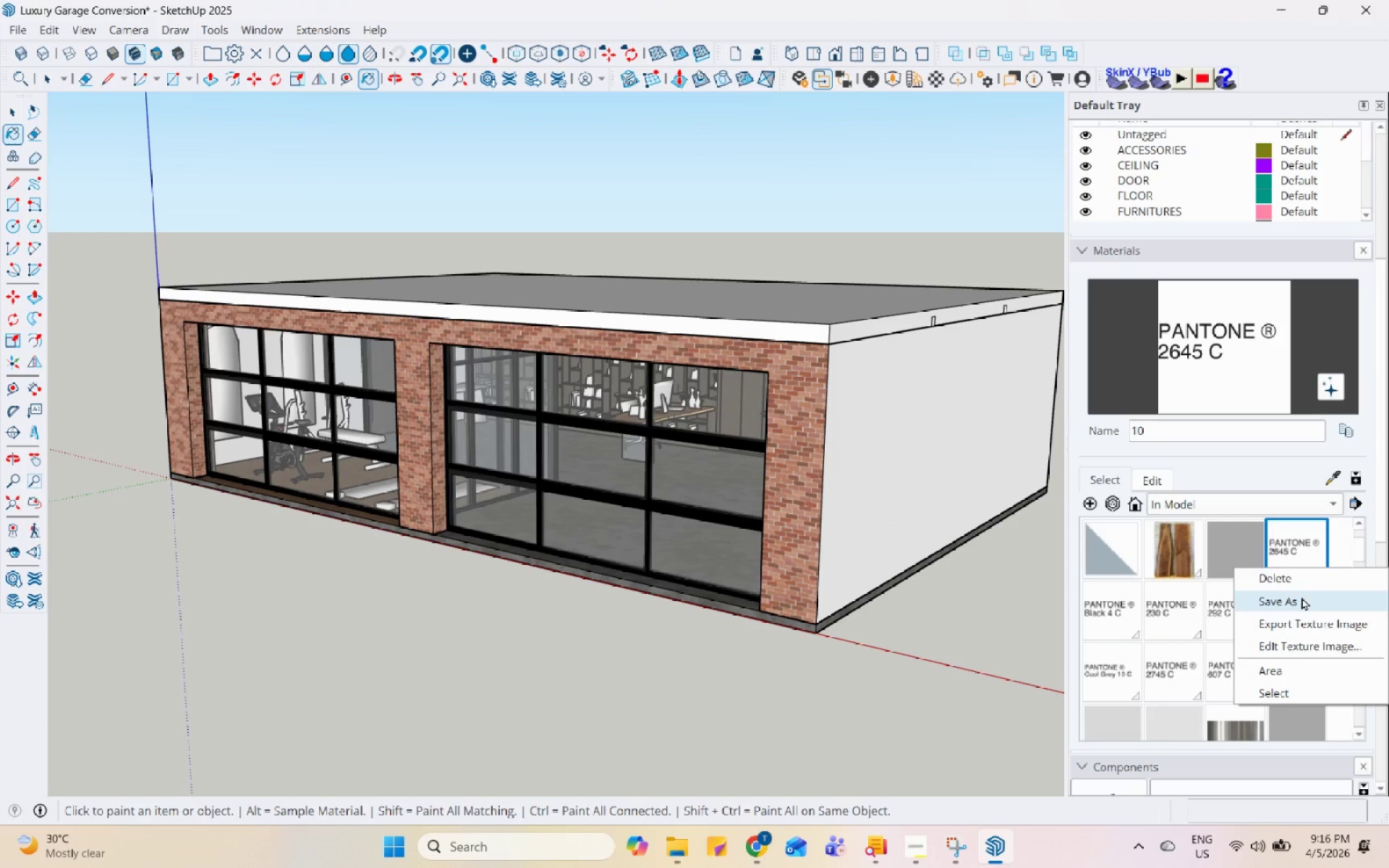 
left_click([1304, 577])
 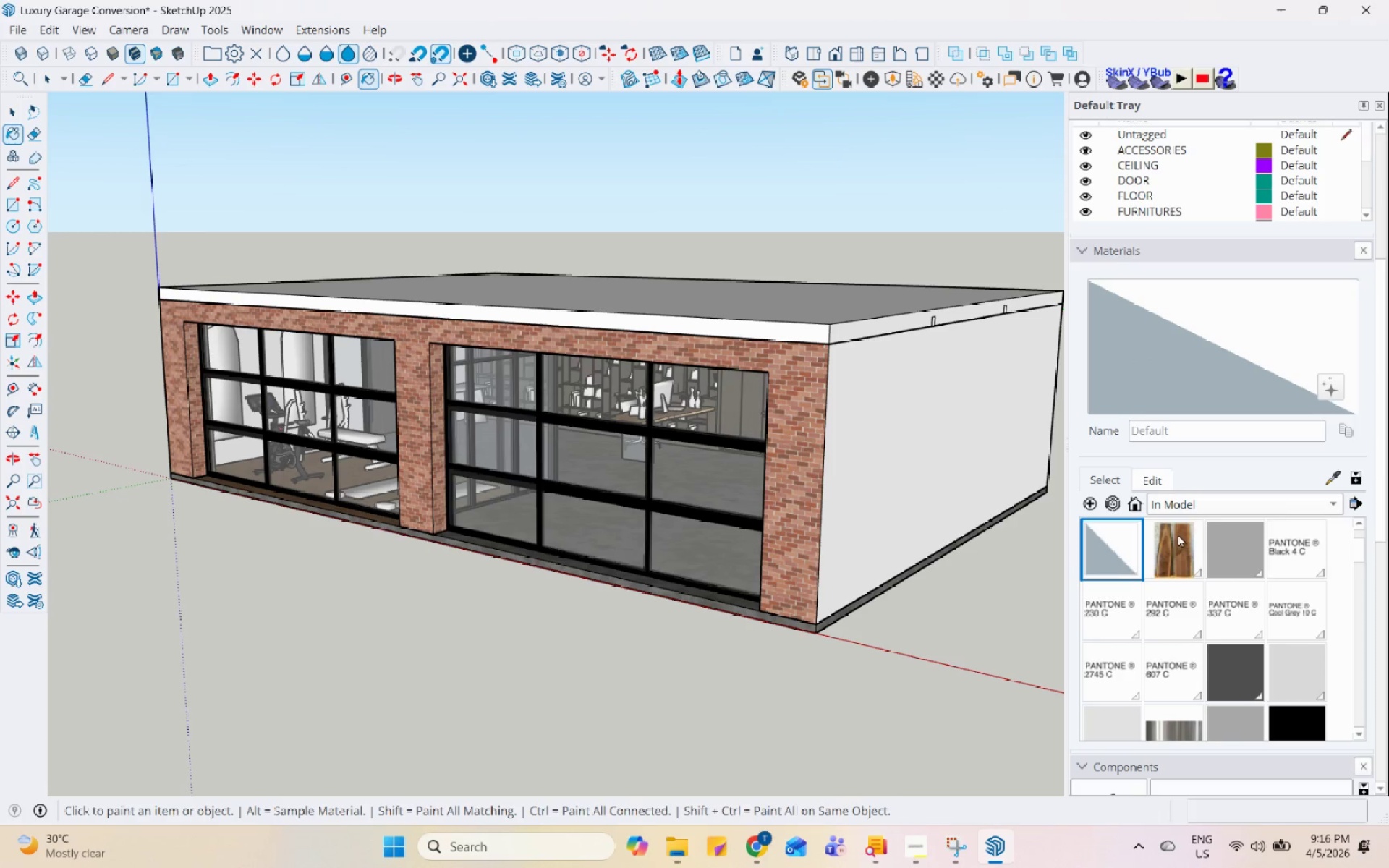 
right_click([1309, 561])
 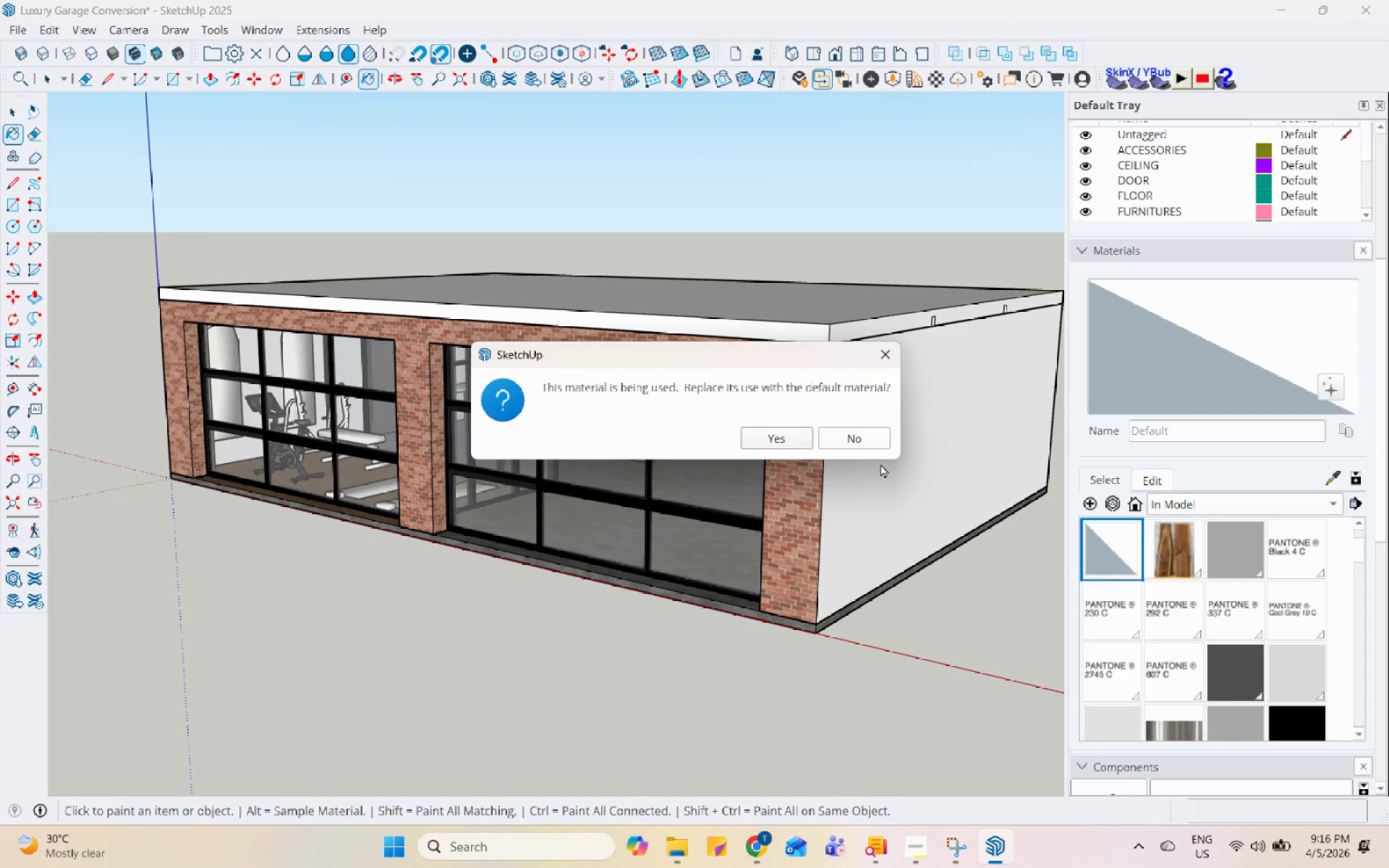 
left_click([854, 446])
 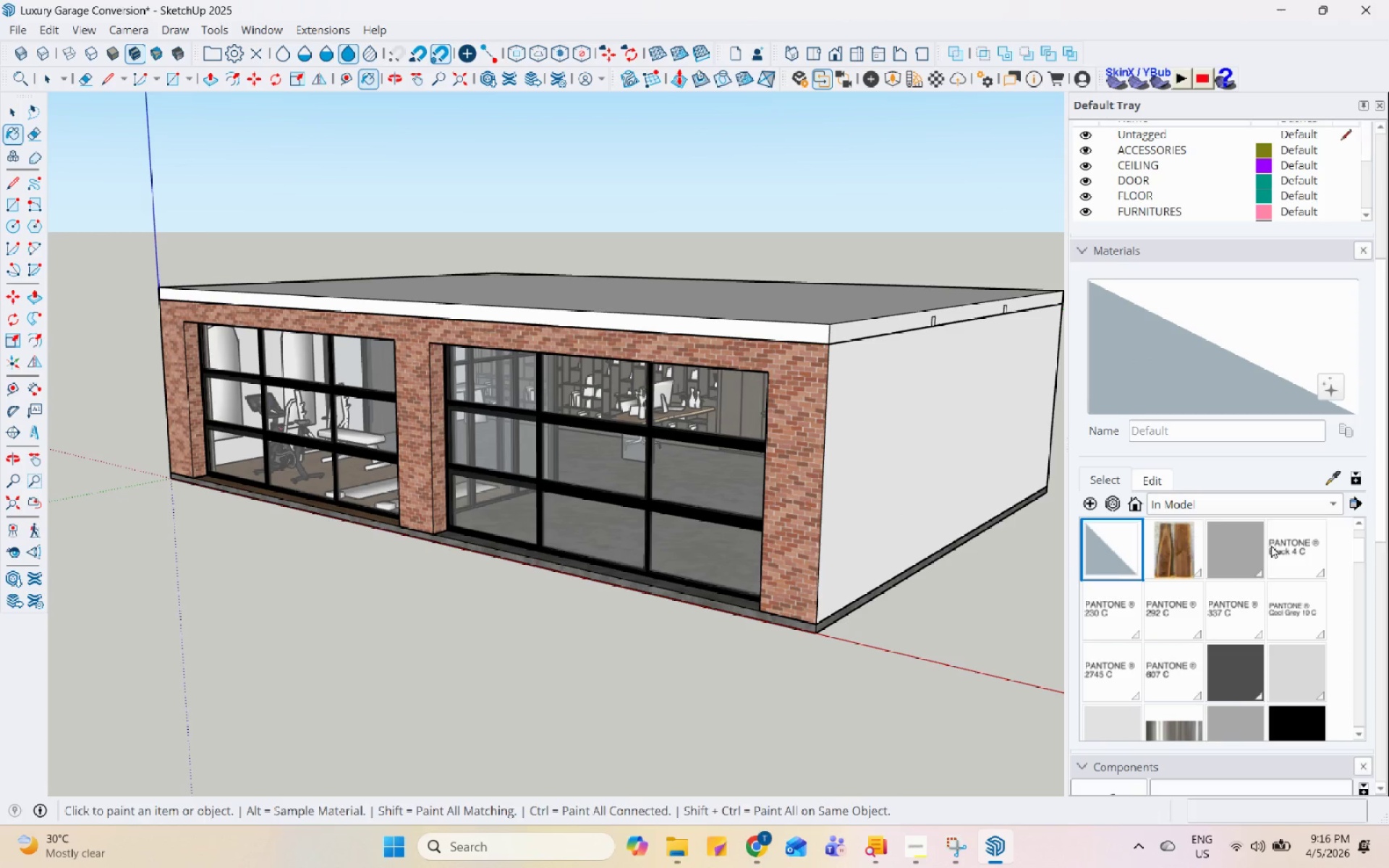 
key(Space)
 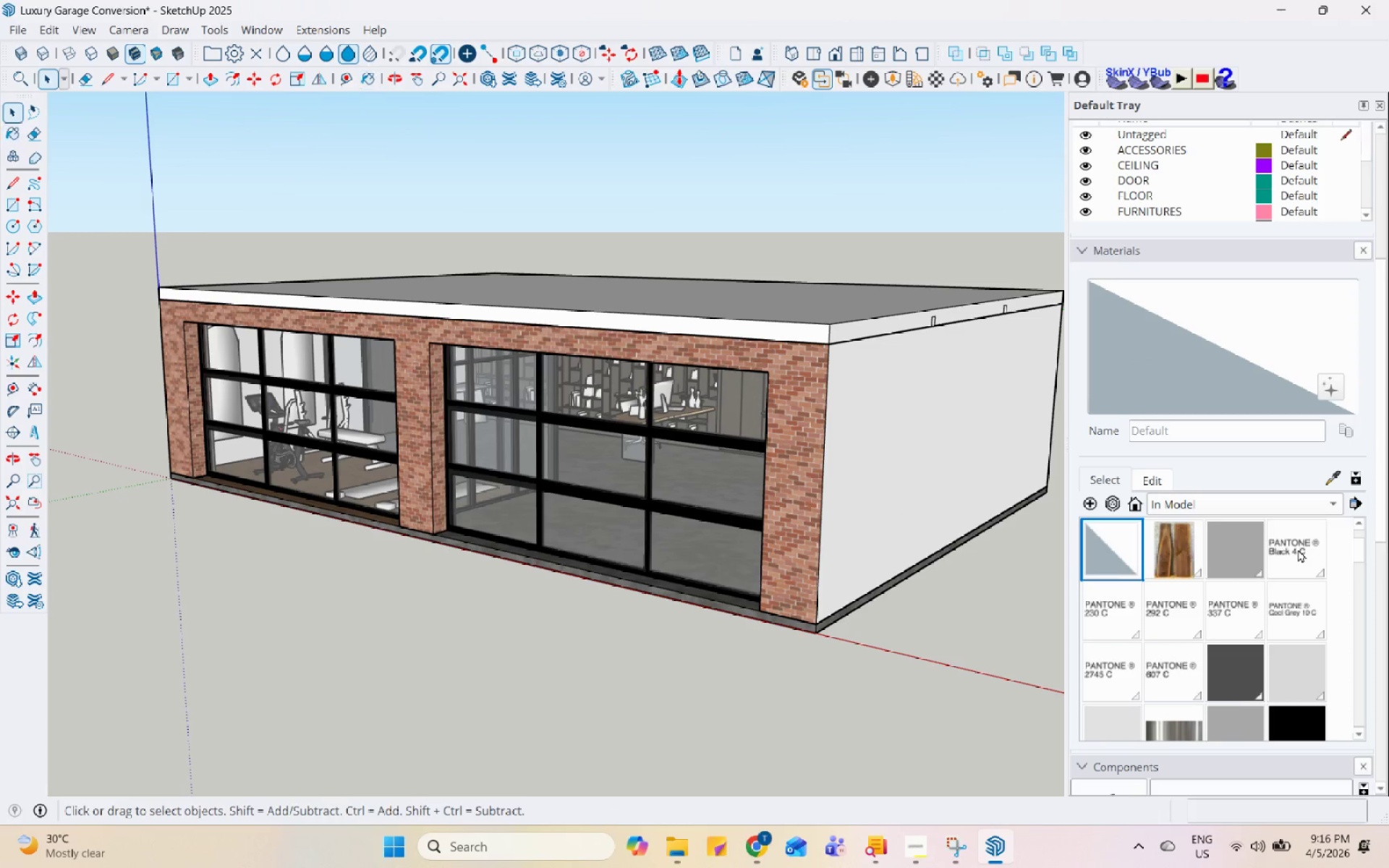 
left_click([1298, 549])
 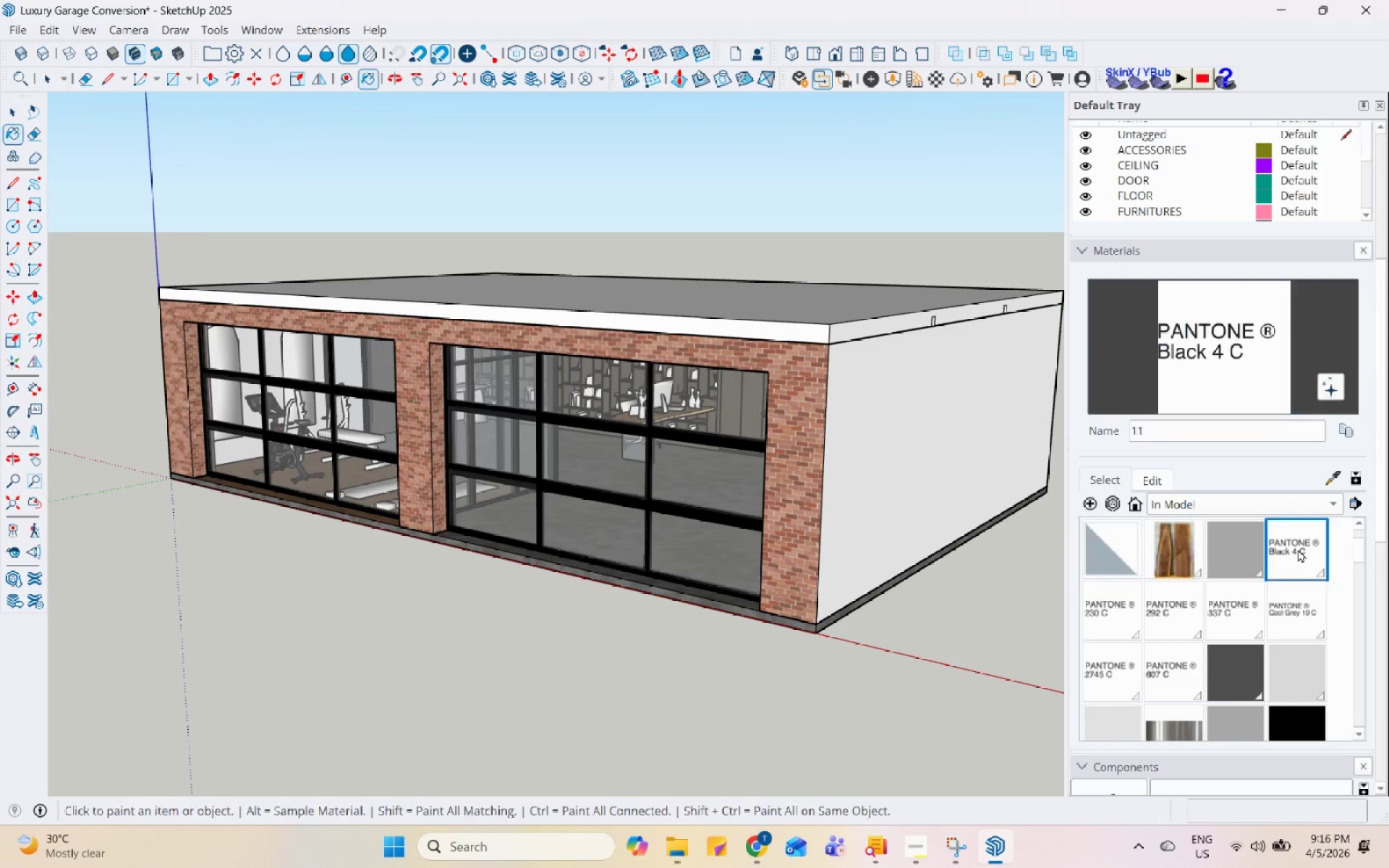 
right_click([1298, 549])
 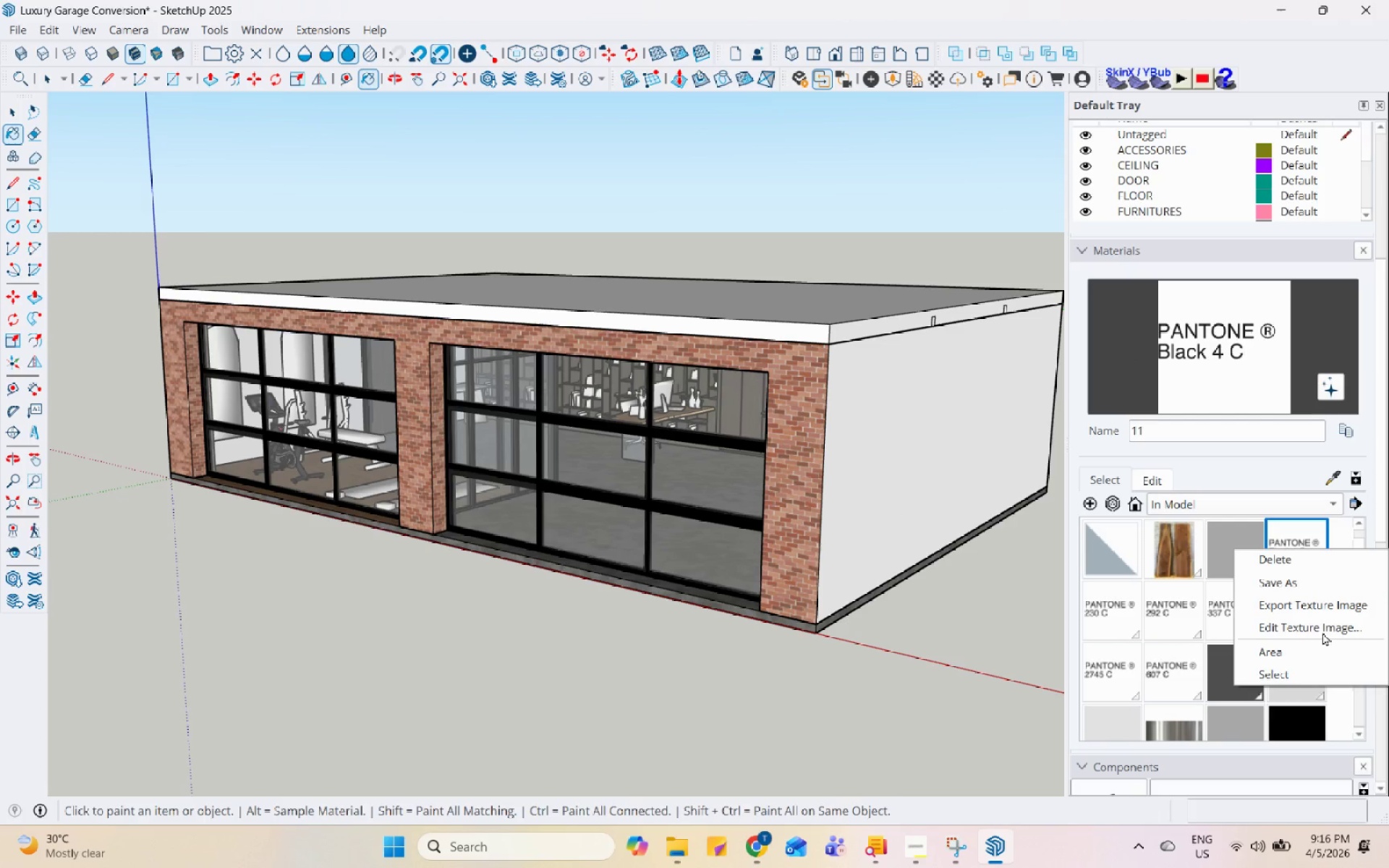 
left_click([1318, 566])